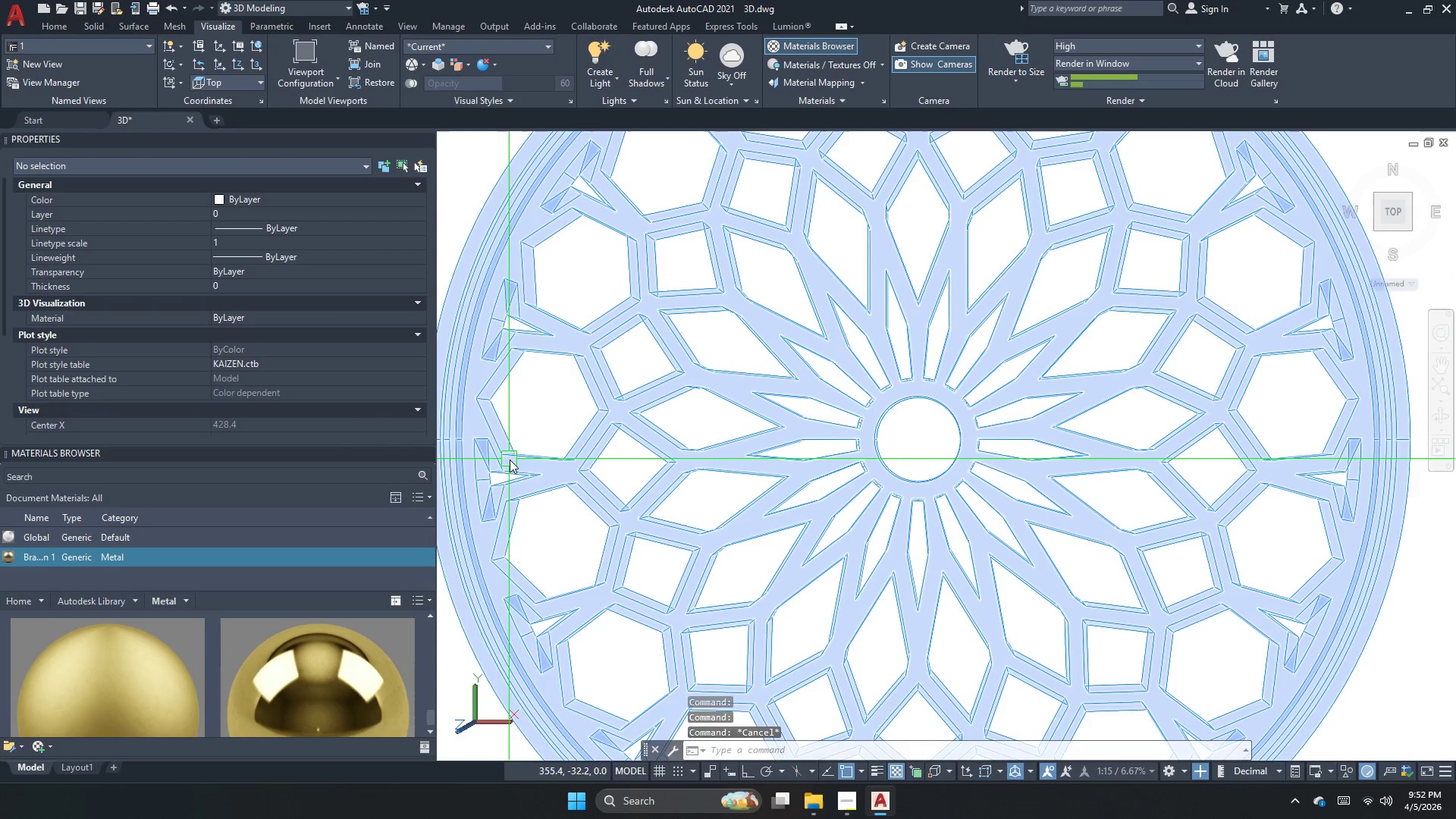 
left_click([244, 536])
 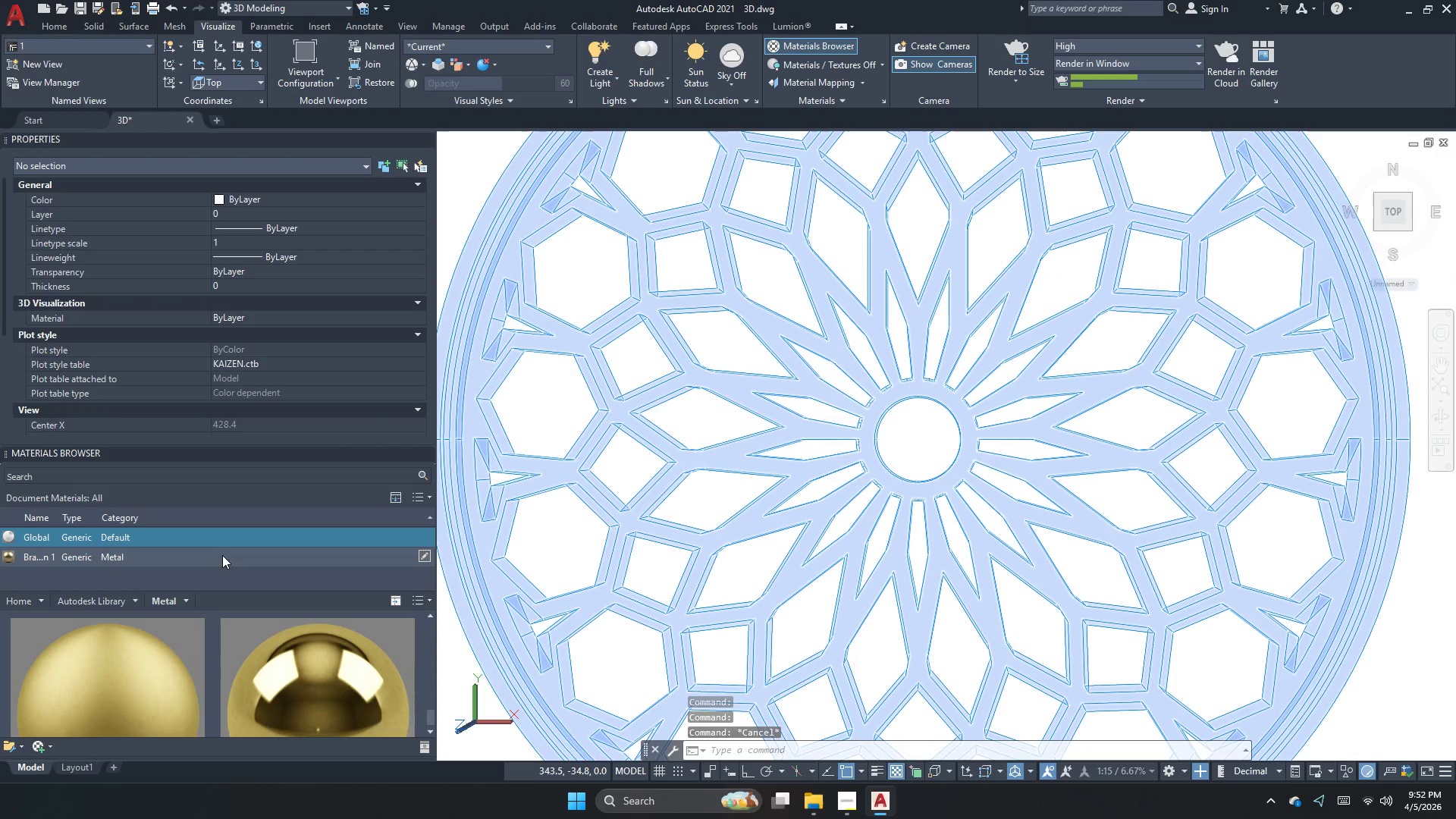 
left_click([218, 555])
 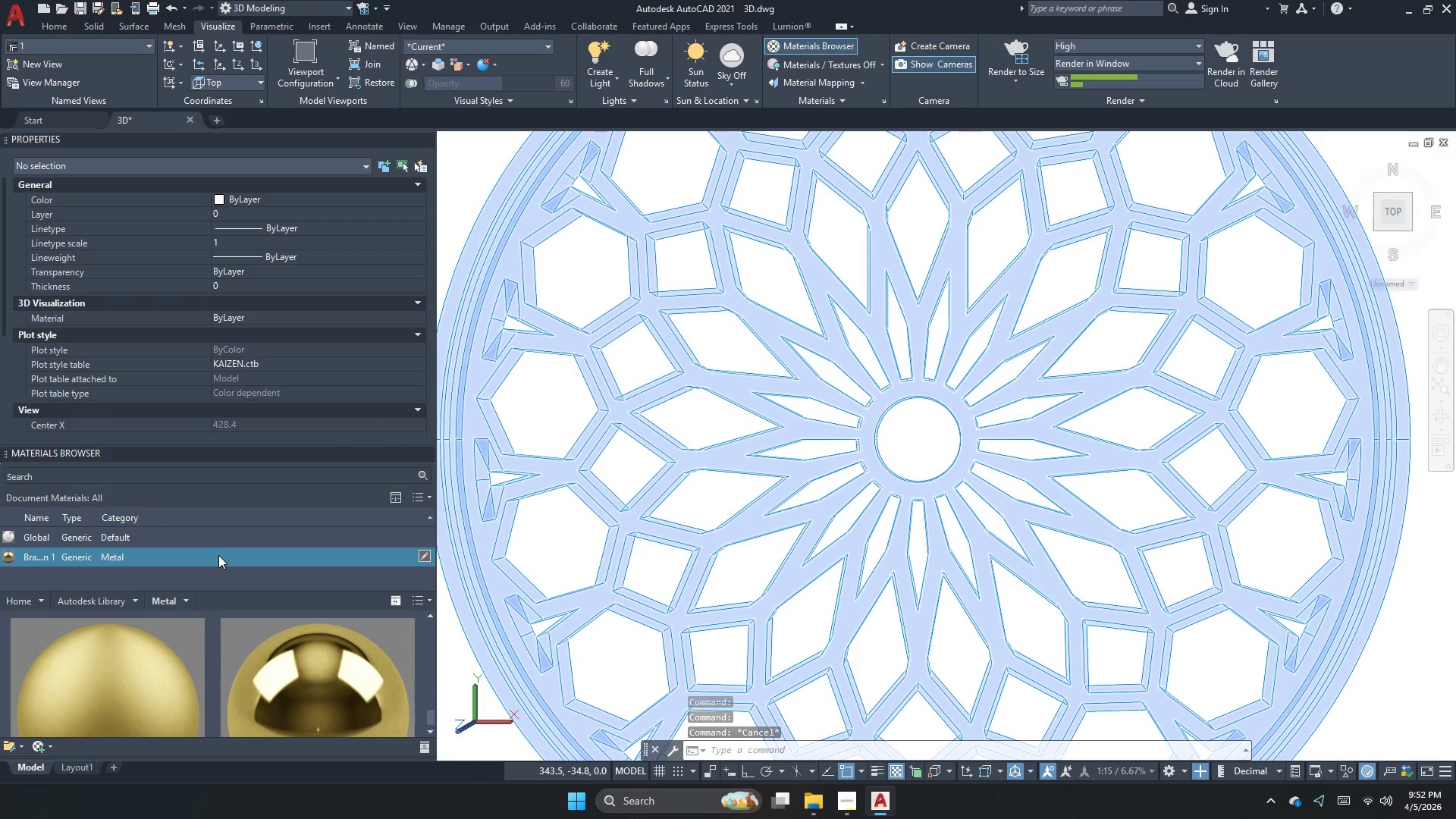 
right_click([218, 555])
 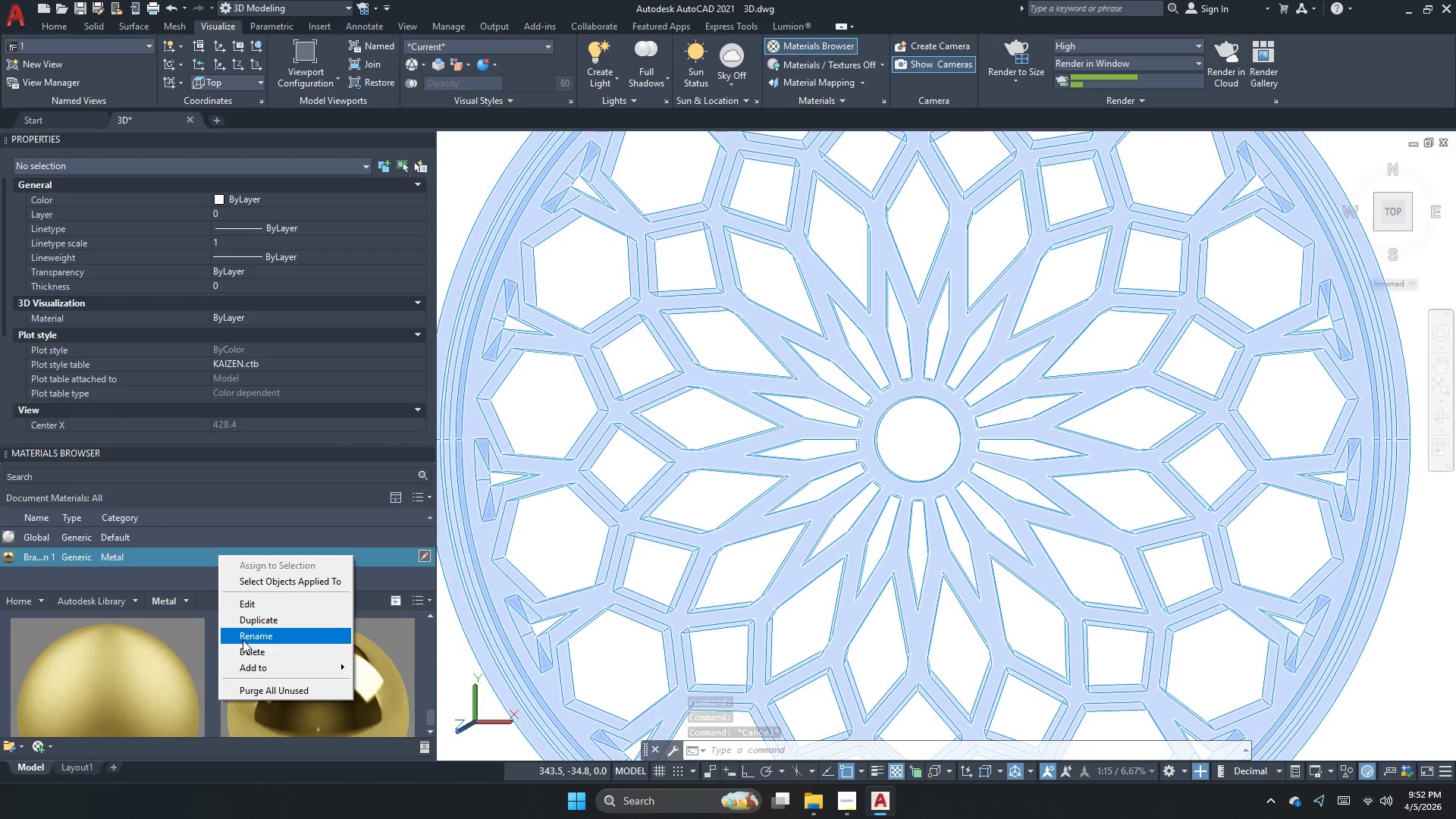 
left_click([243, 651])
 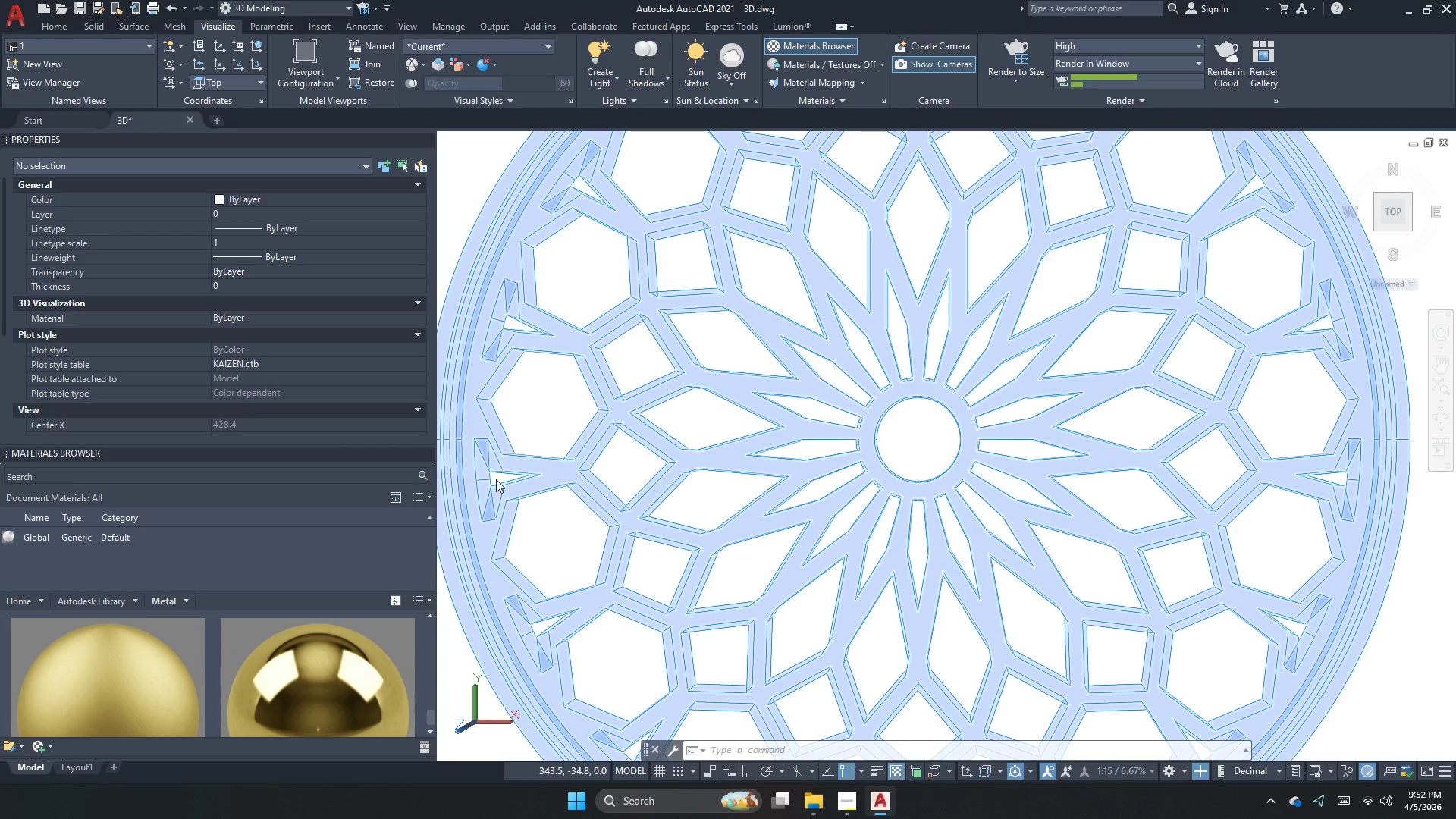 
scroll: coordinate [38, 632], scroll_direction: down, amount: 2.0
 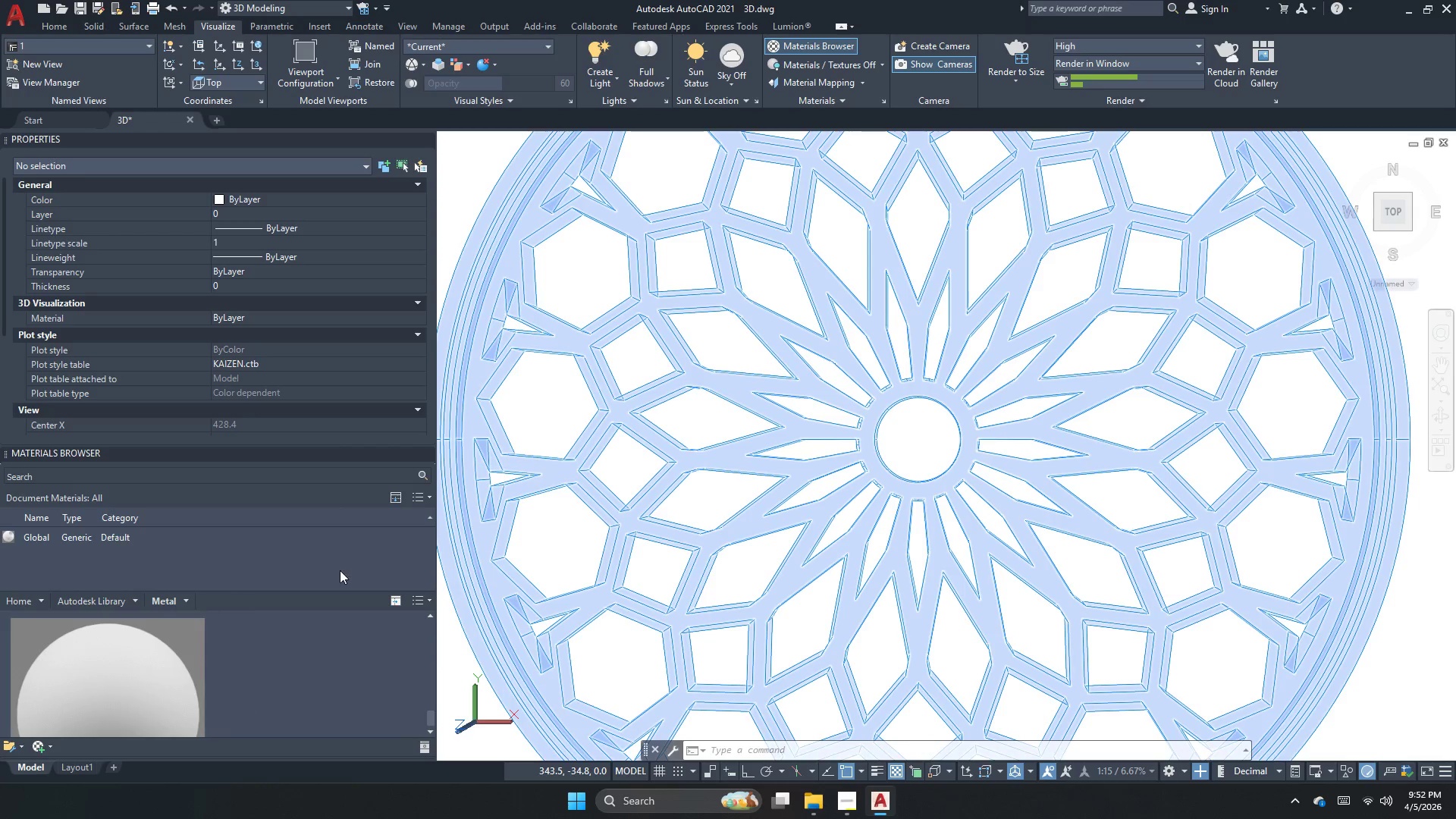 
scroll: coordinate [337, 361], scroll_direction: up, amount: 7.0
 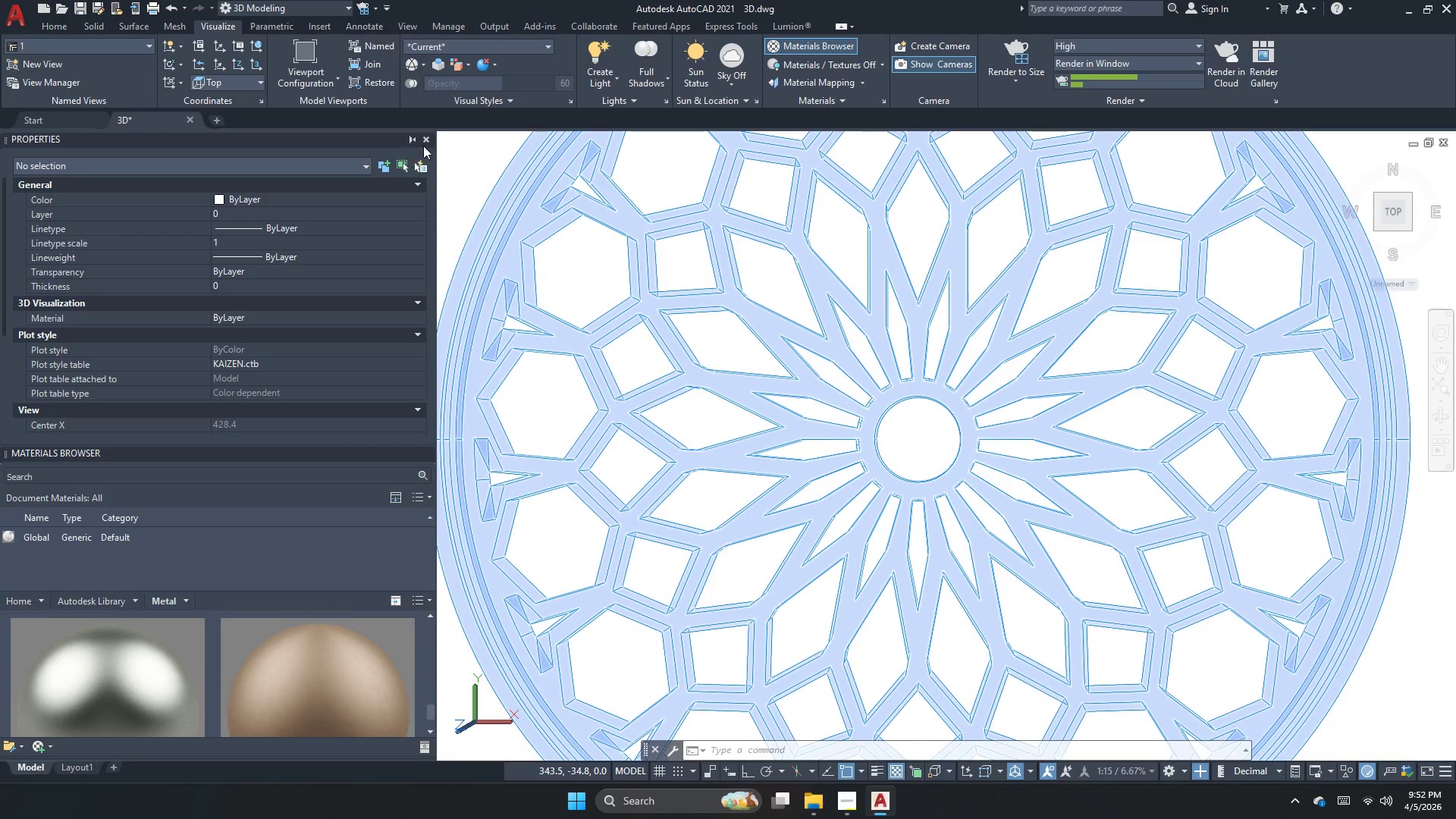 
left_click([424, 136])
 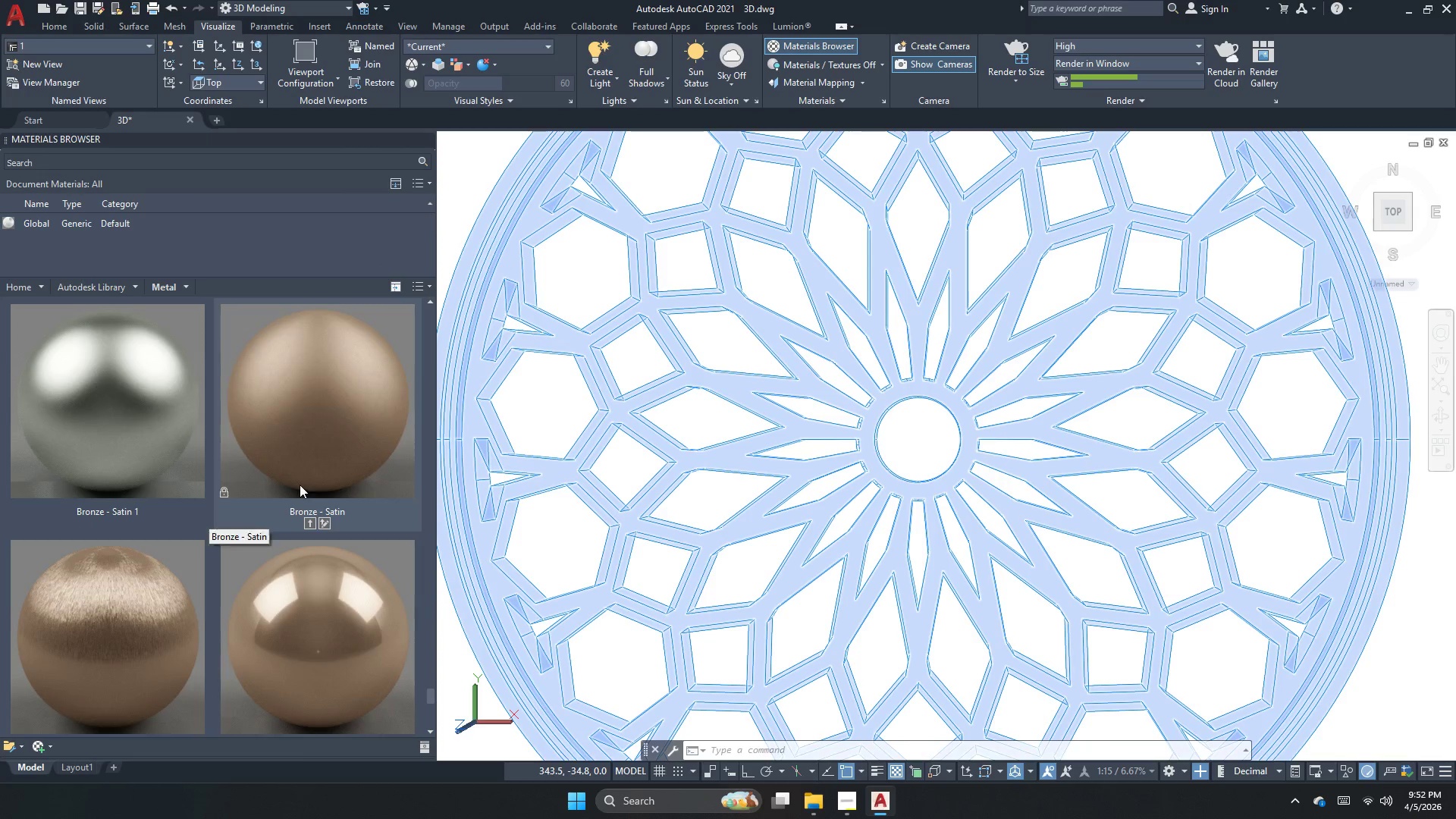 
scroll: coordinate [218, 548], scroll_direction: down, amount: 4.0
 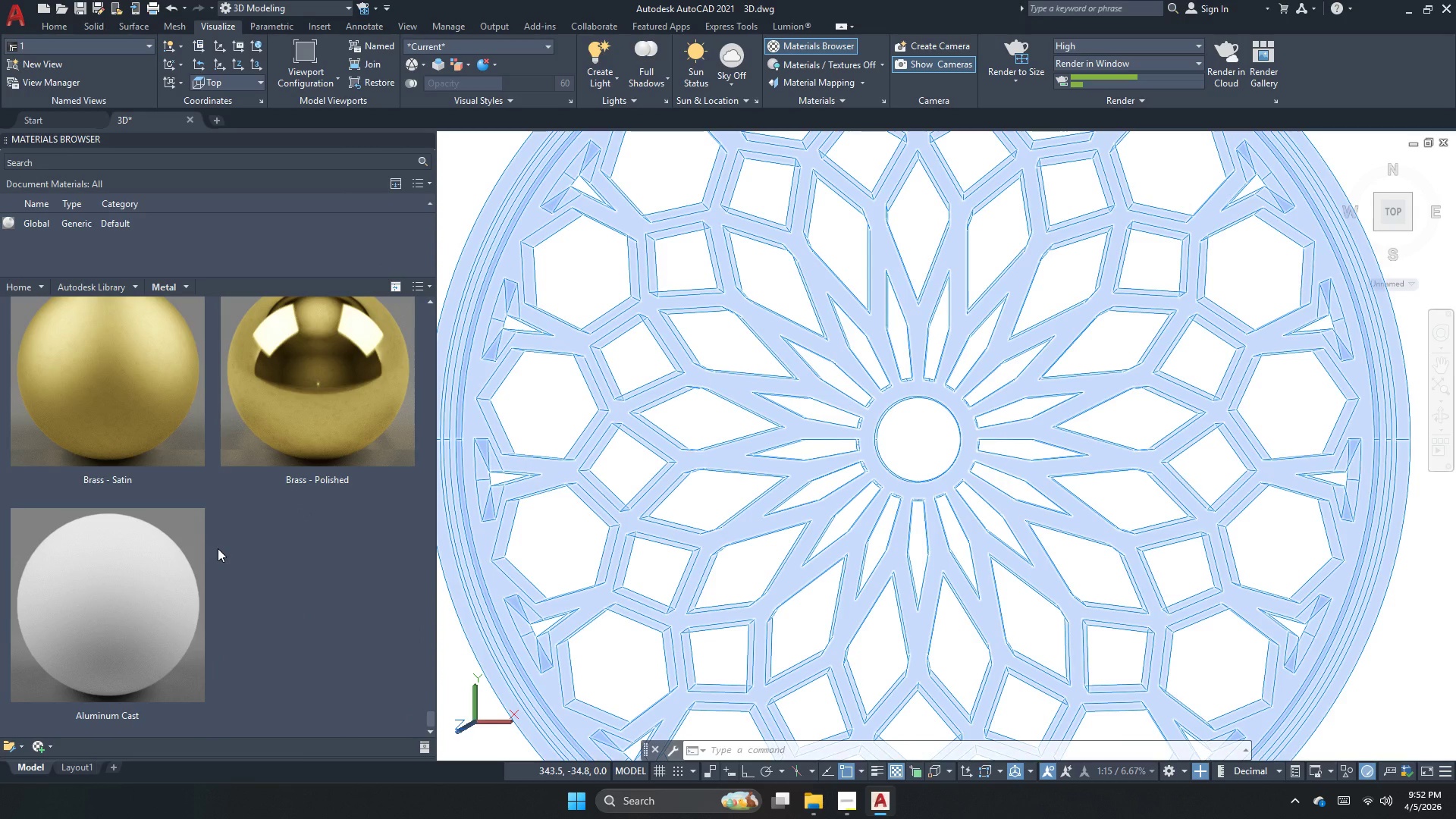 
scroll: coordinate [218, 548], scroll_direction: up, amount: 1.0
 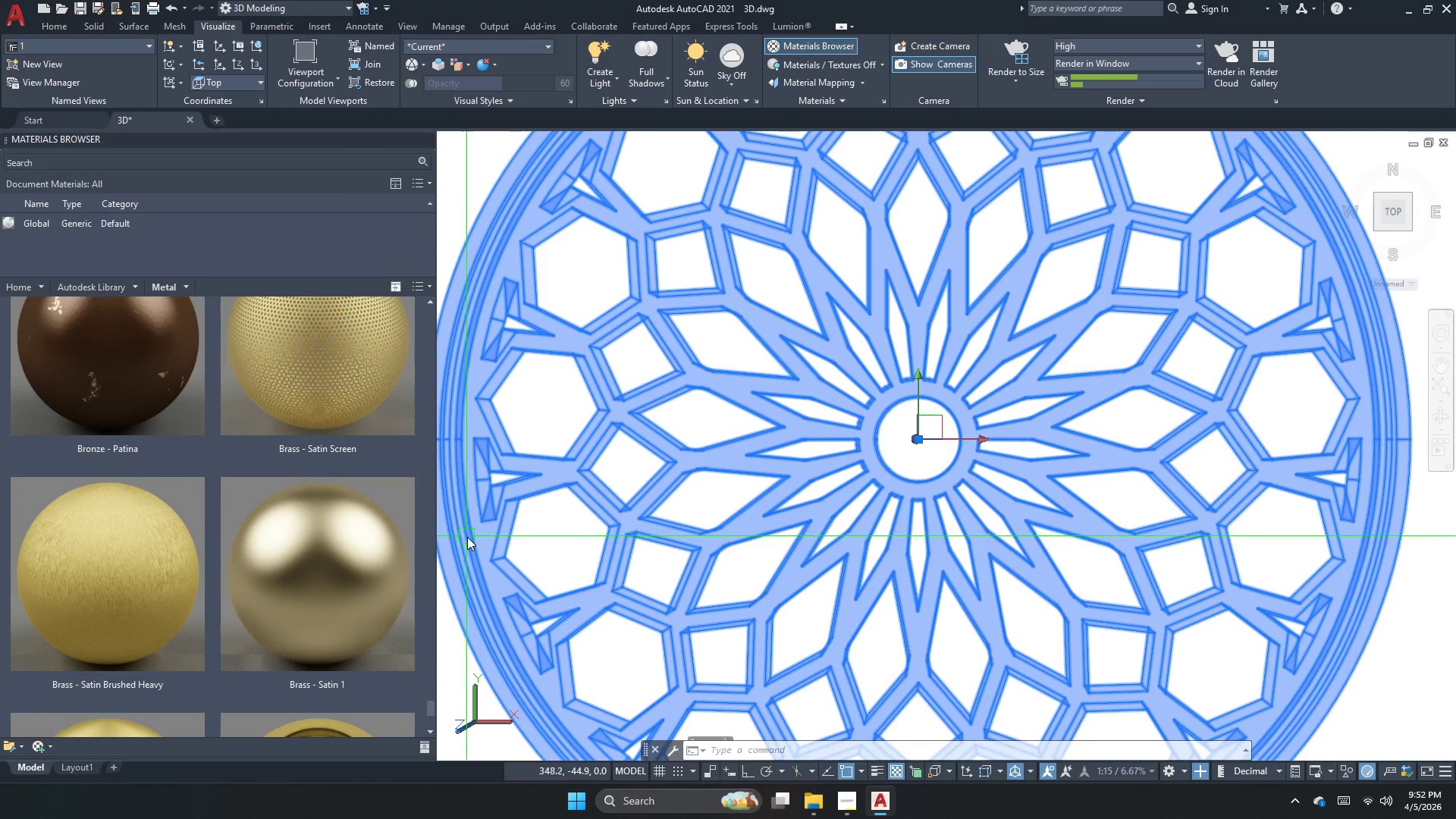 
right_click([181, 573])
 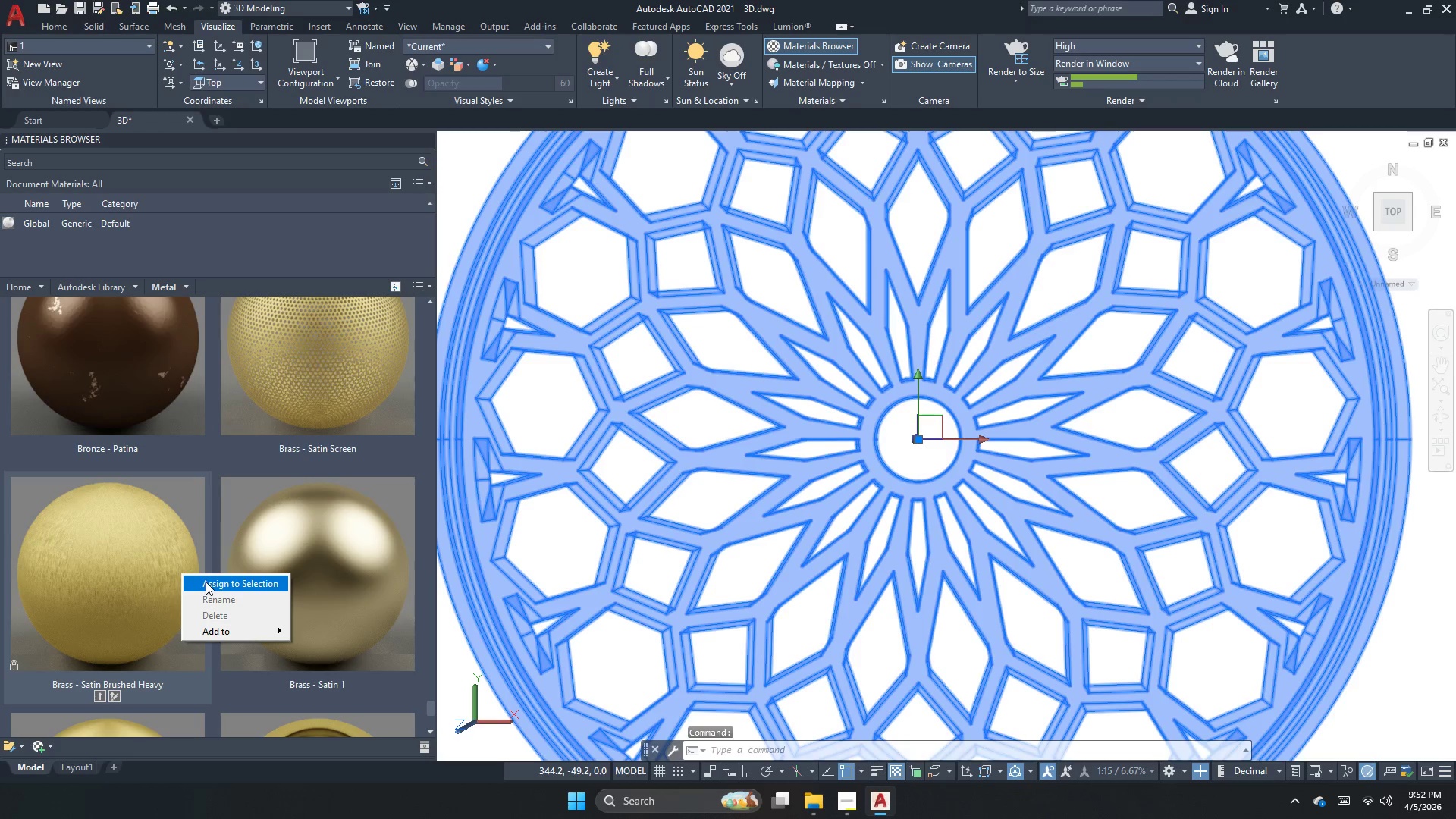 
left_click([206, 582])
 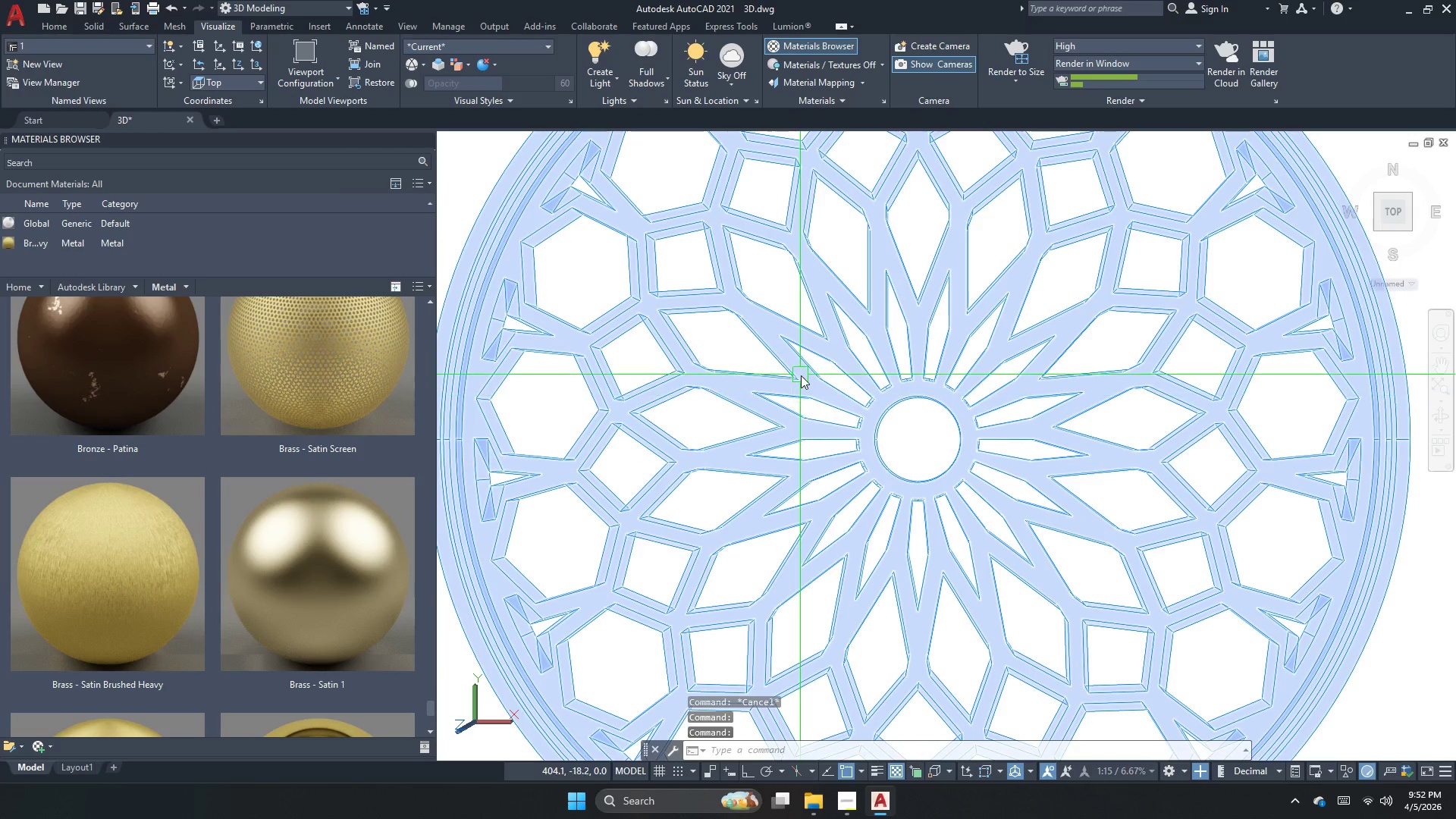 
left_click([801, 375])
 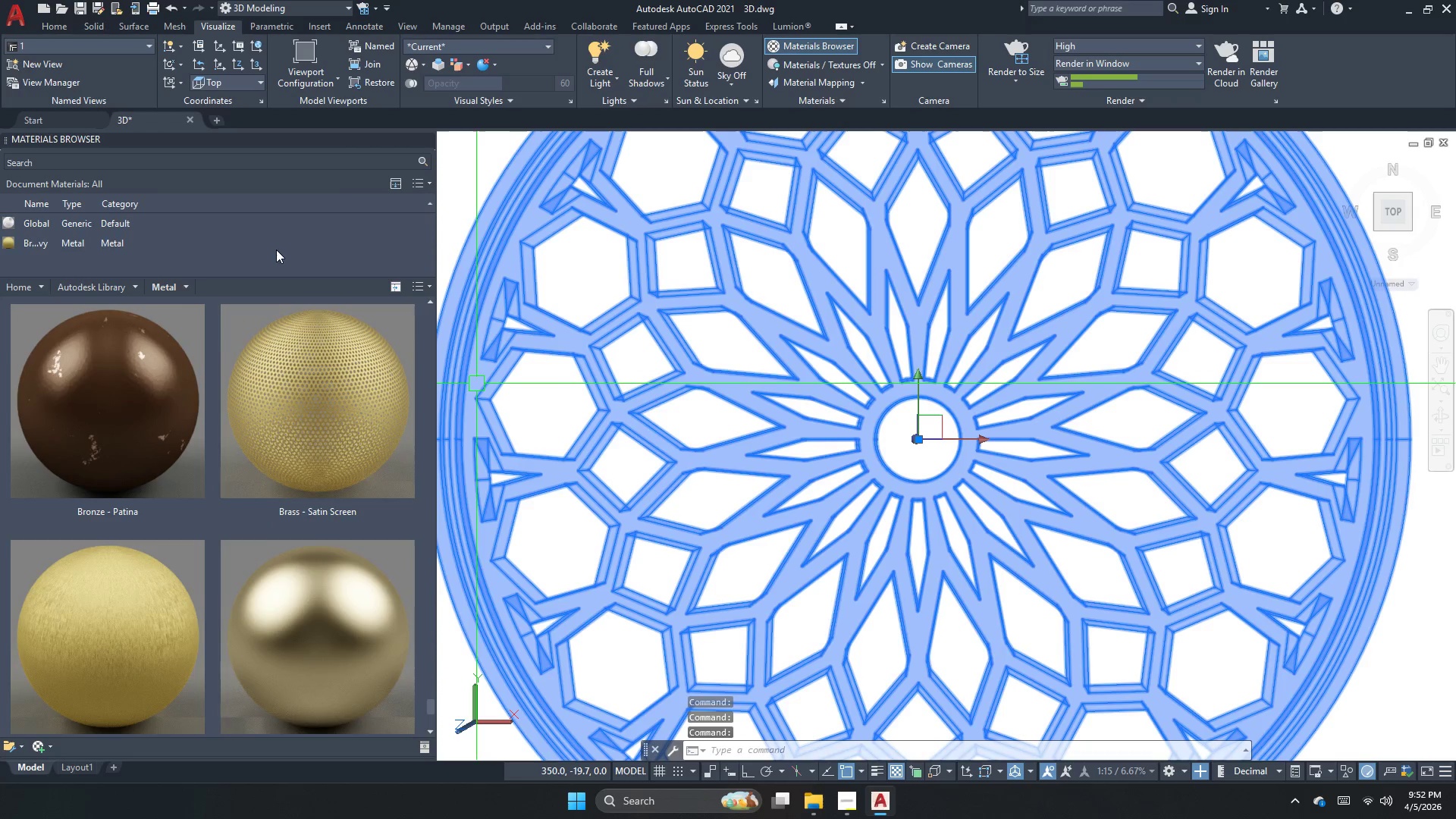 
double_click([276, 243])
 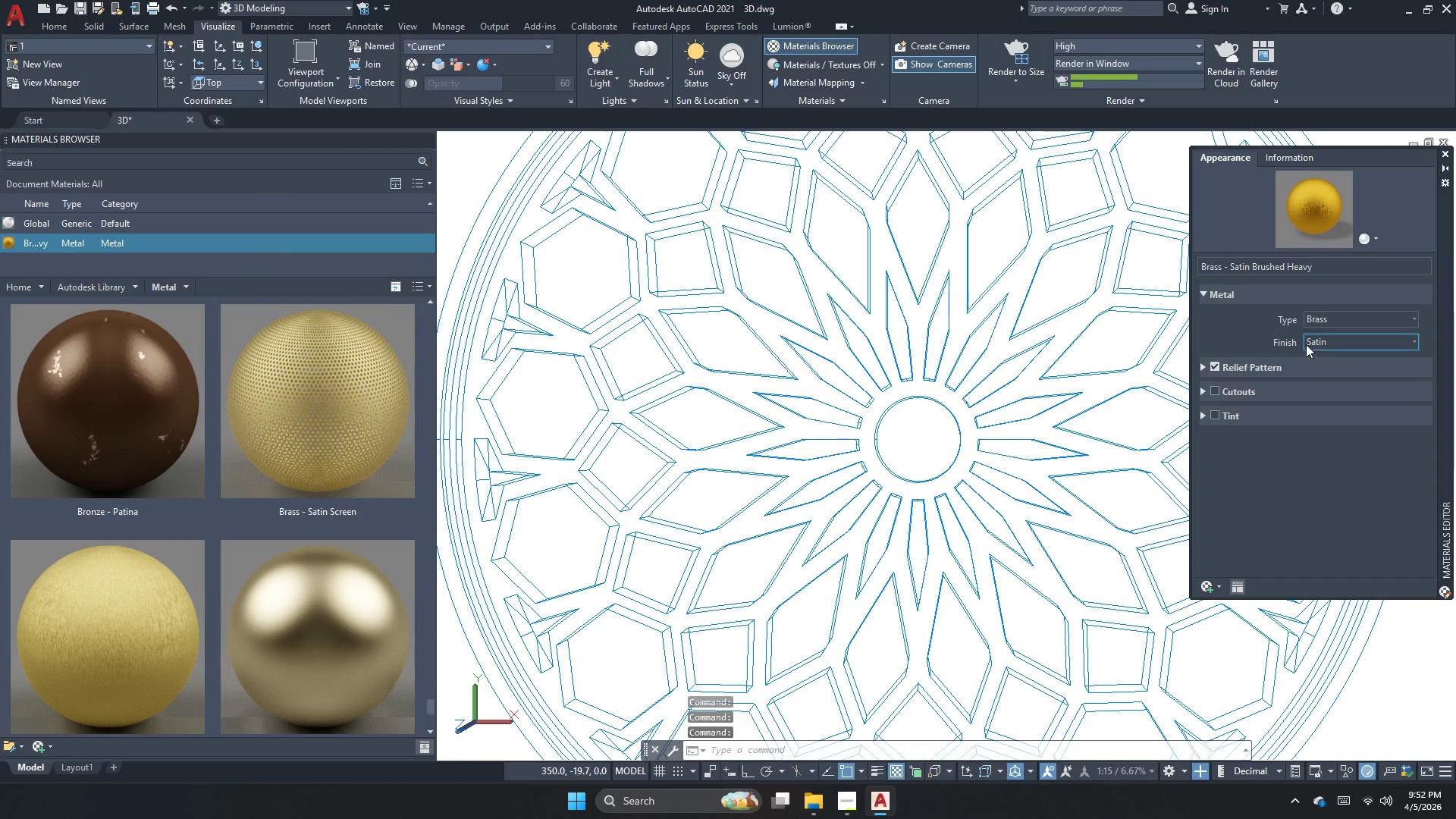 
double_click([1283, 366])
 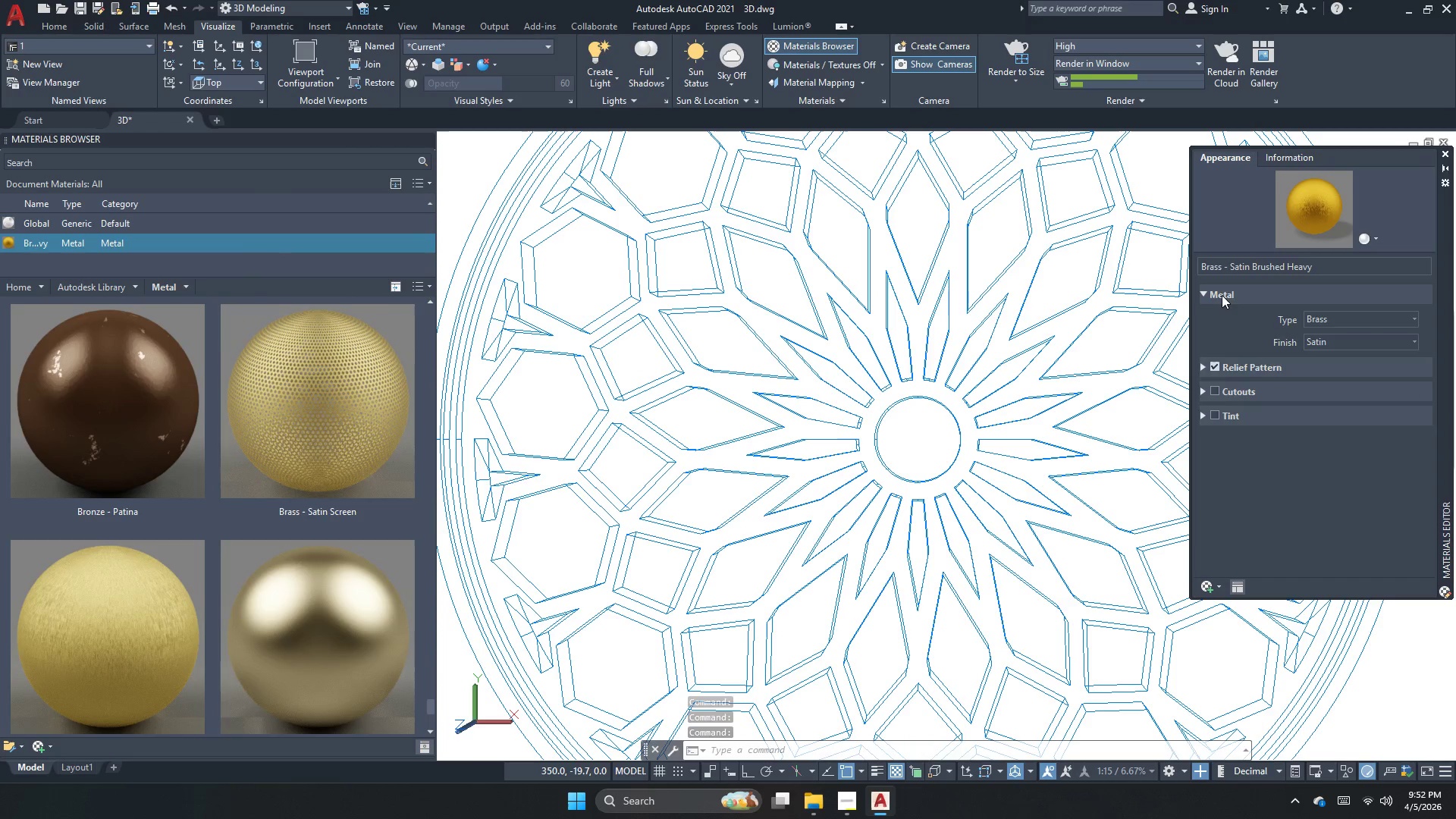 
left_click([1222, 295])
 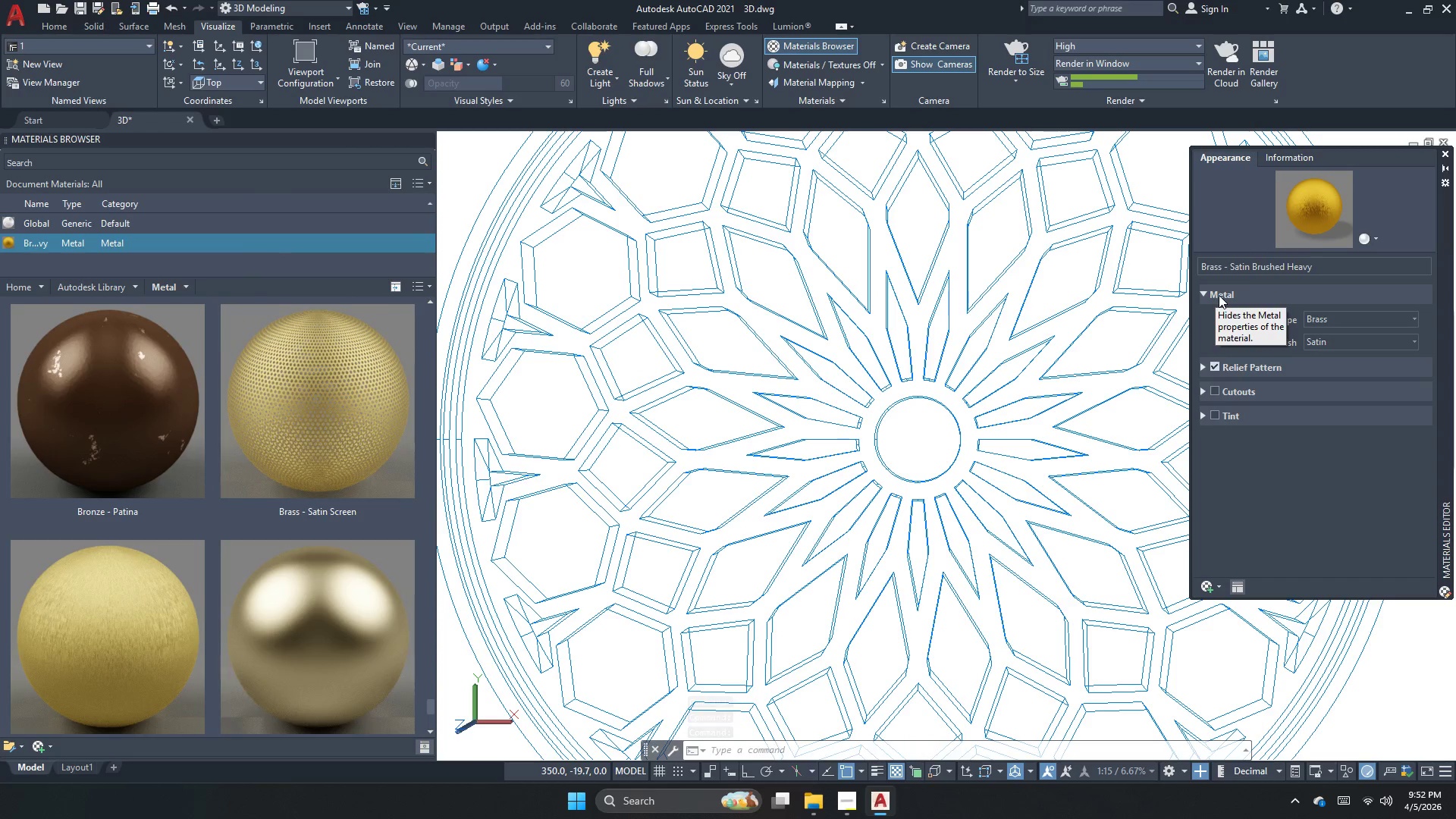 
double_click([1318, 225])
 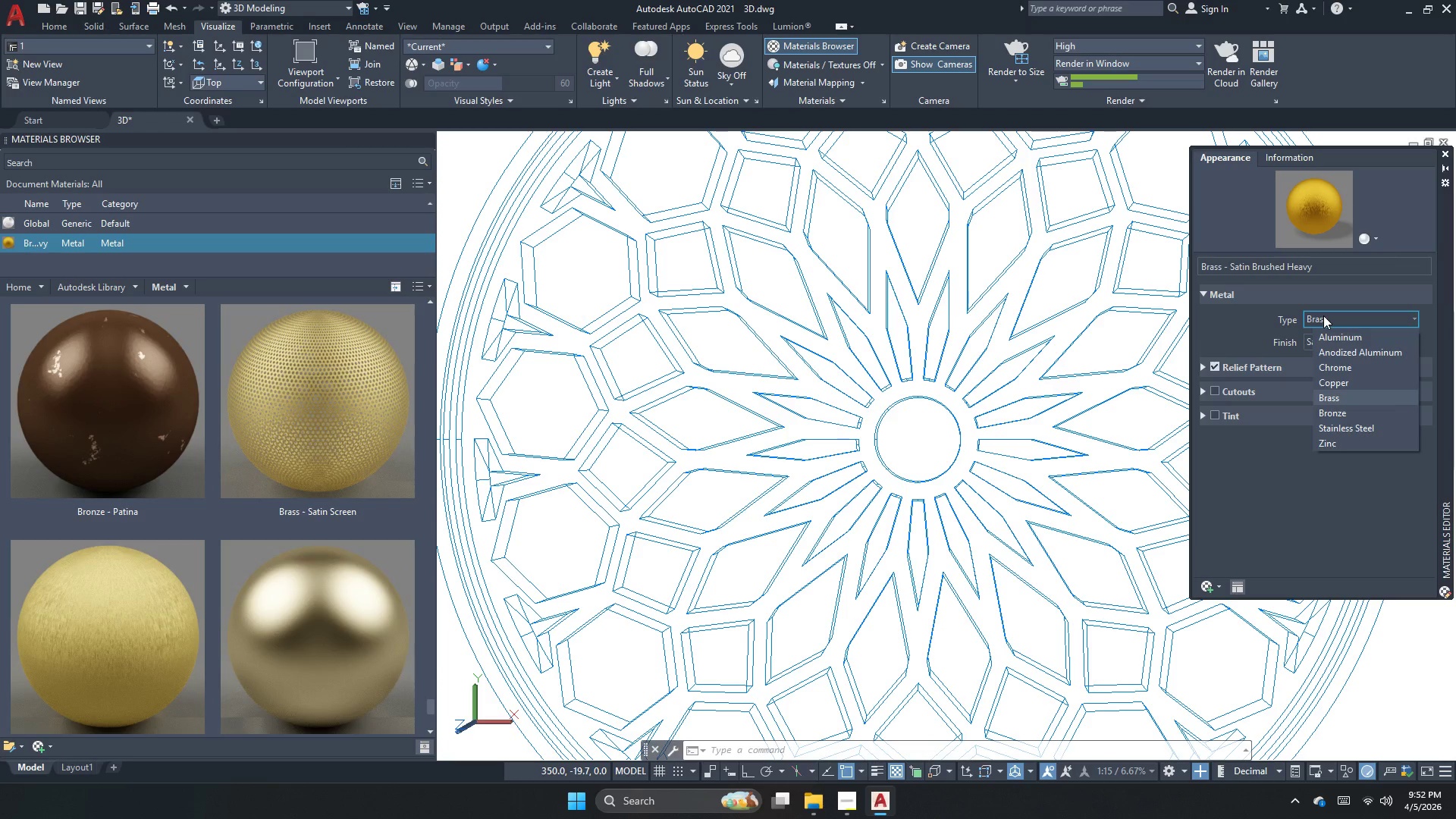 
left_click([1284, 473])
 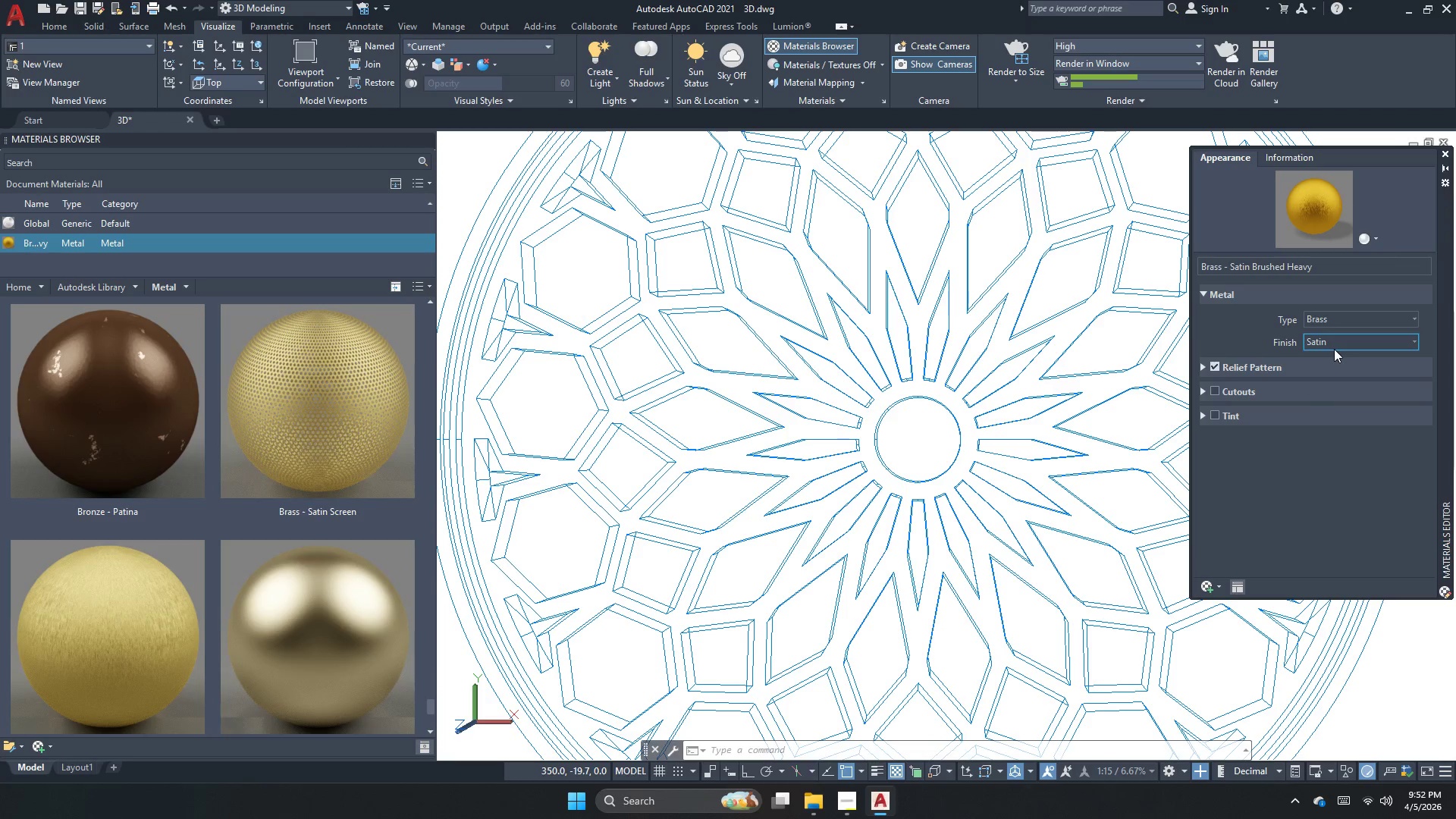 
triple_click([1334, 349])
 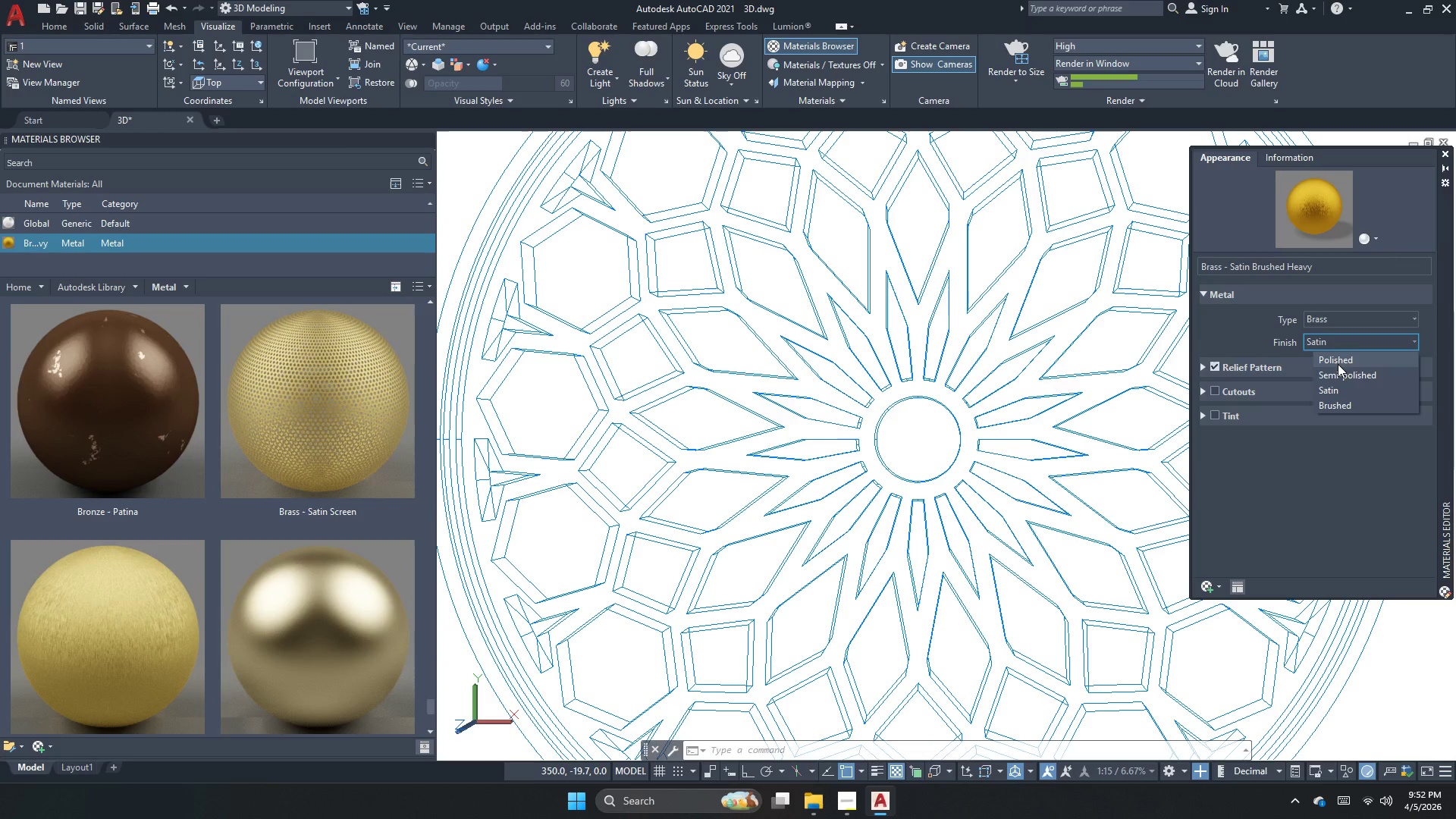 
left_click([1336, 408])
 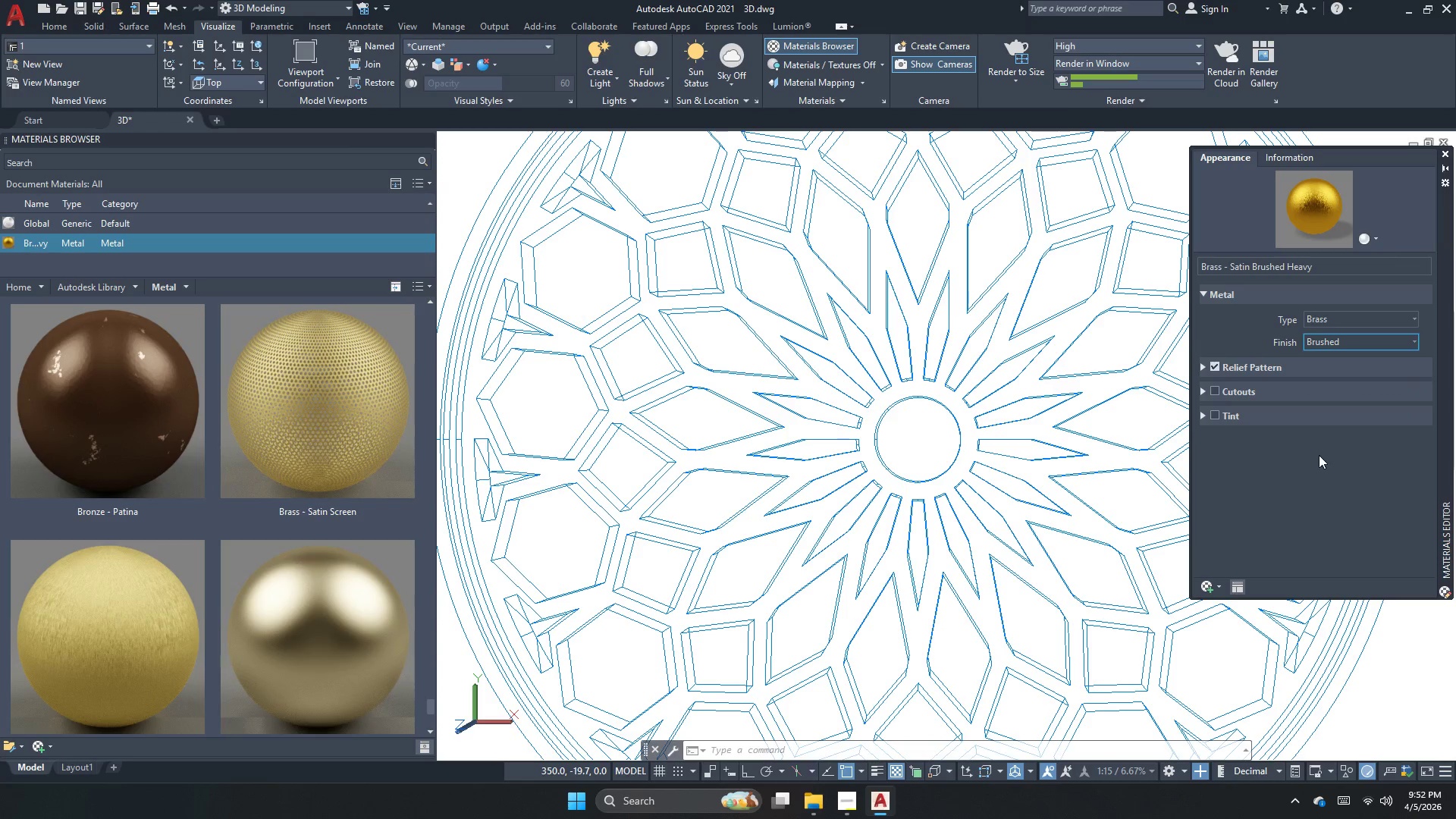 
left_click([1313, 471])
 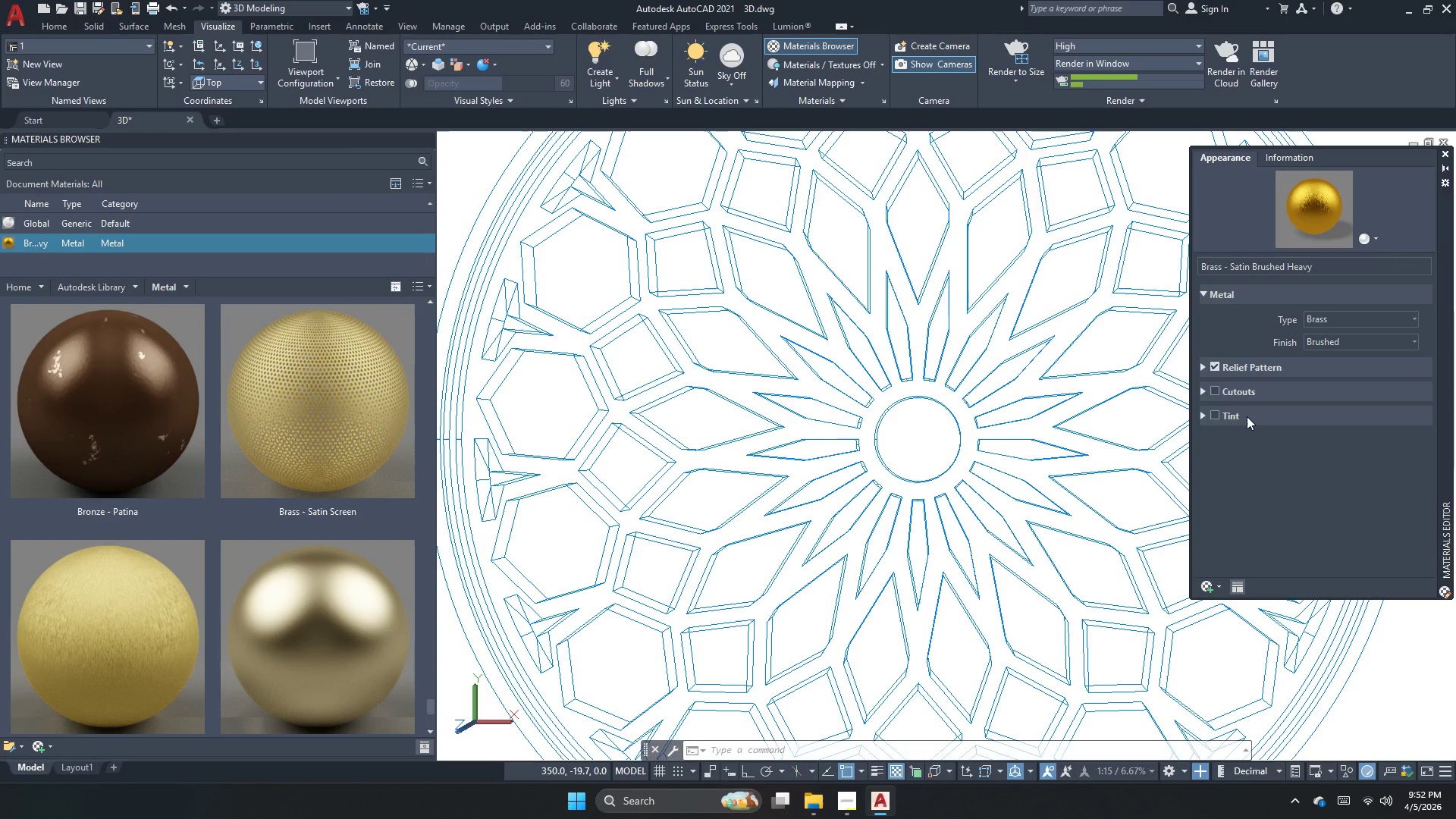 
double_click([1247, 416])
 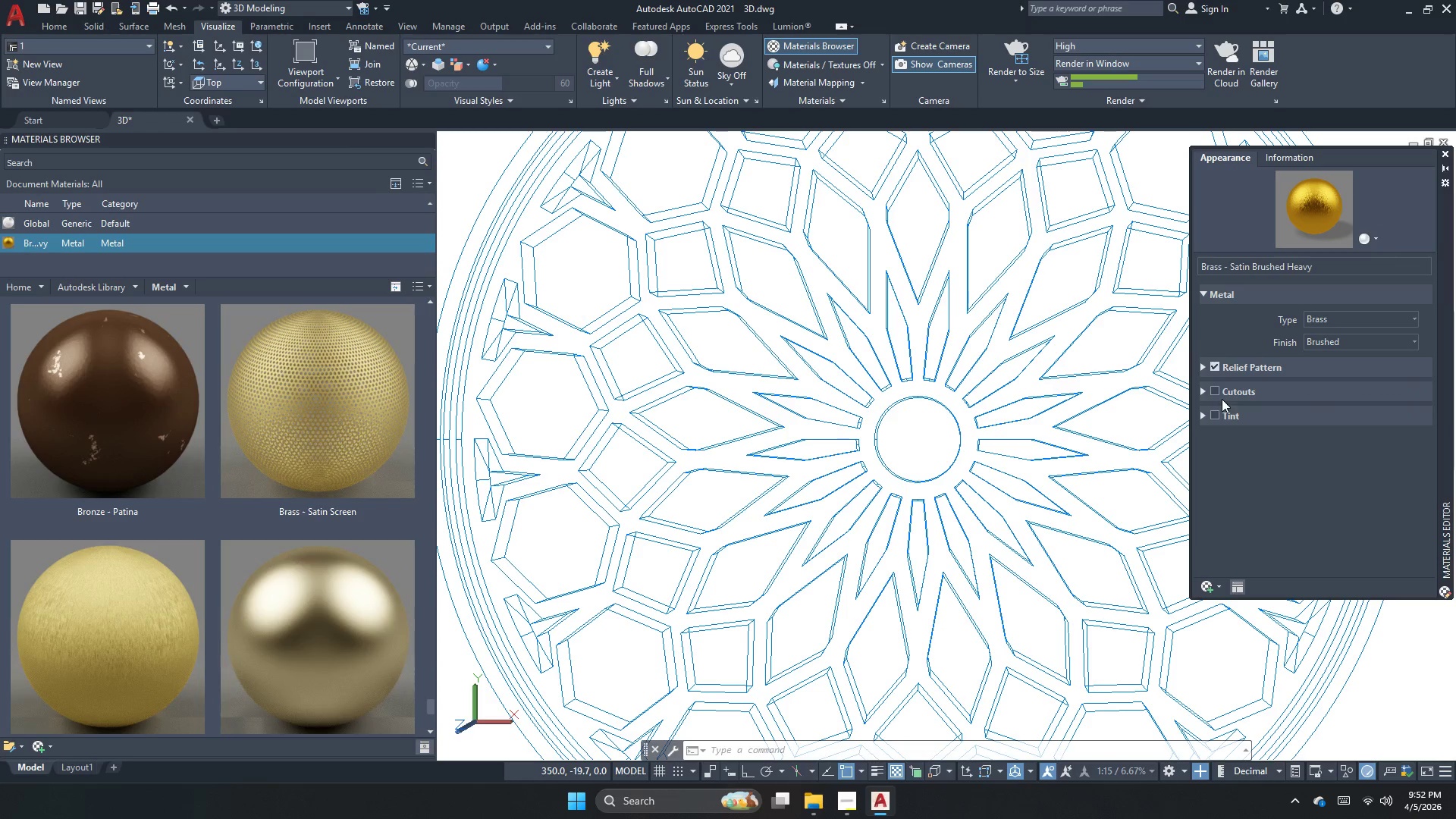 
left_click([1220, 389])
 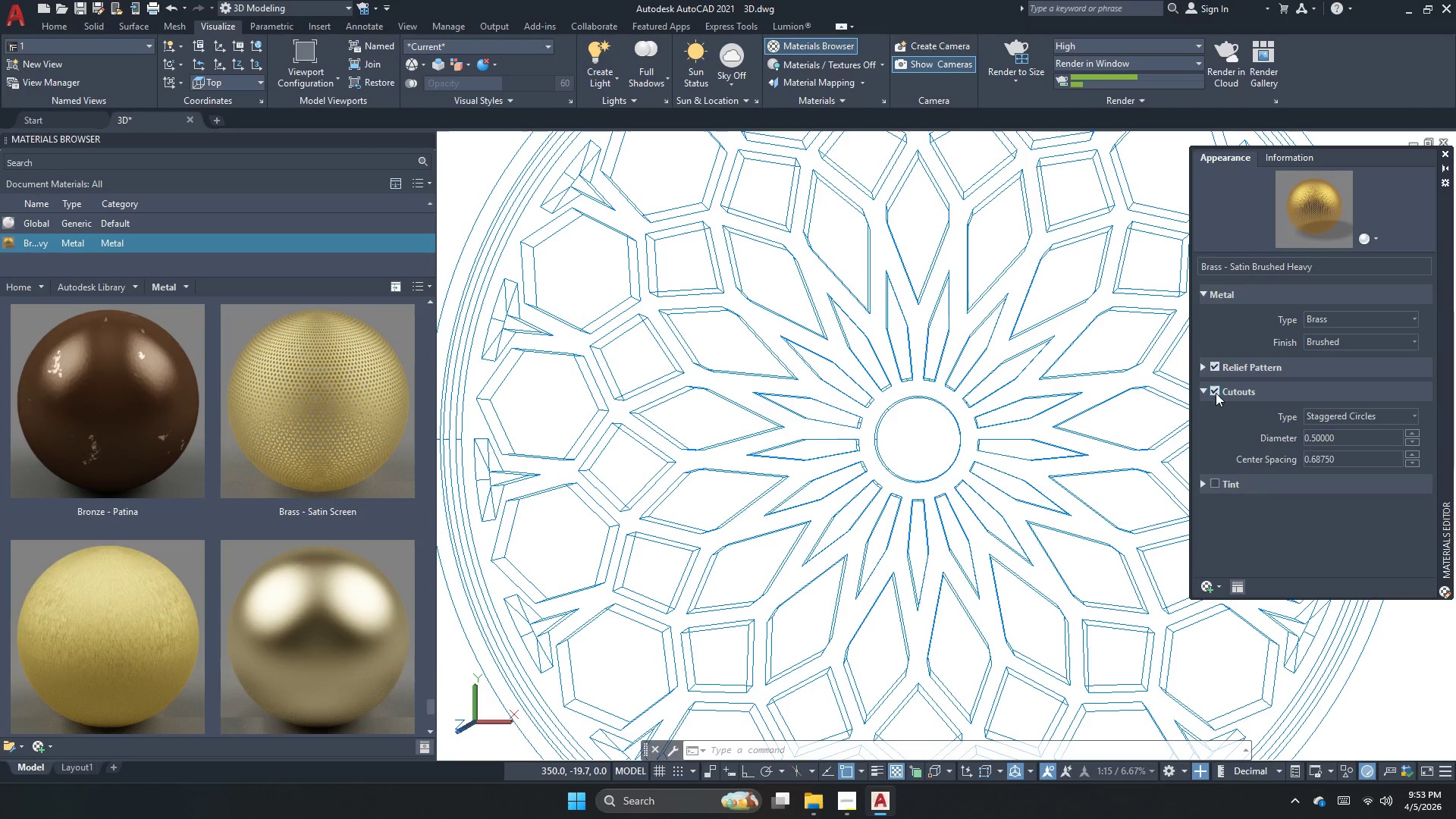 
left_click([1216, 393])
 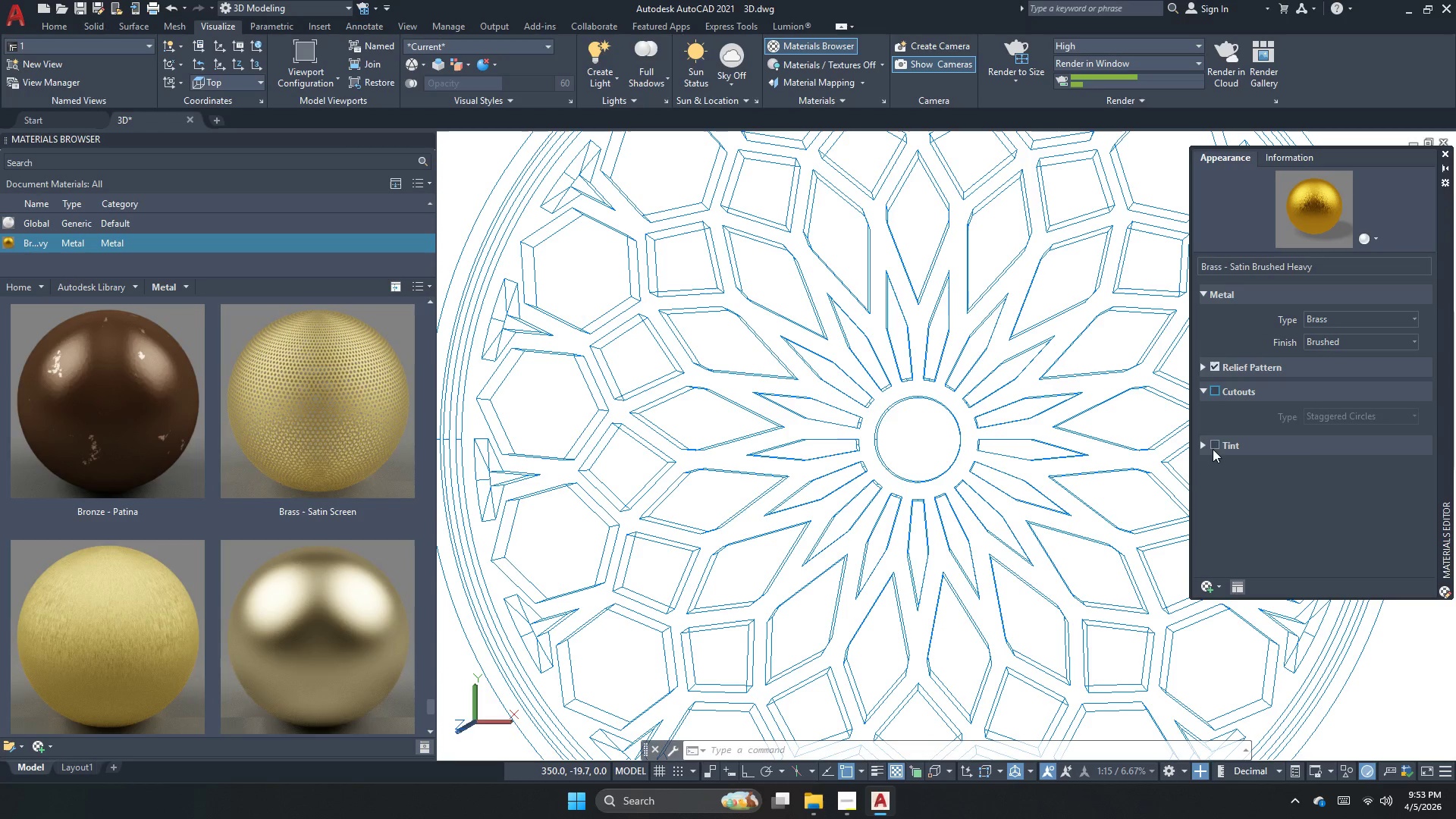 
left_click([1215, 441])
 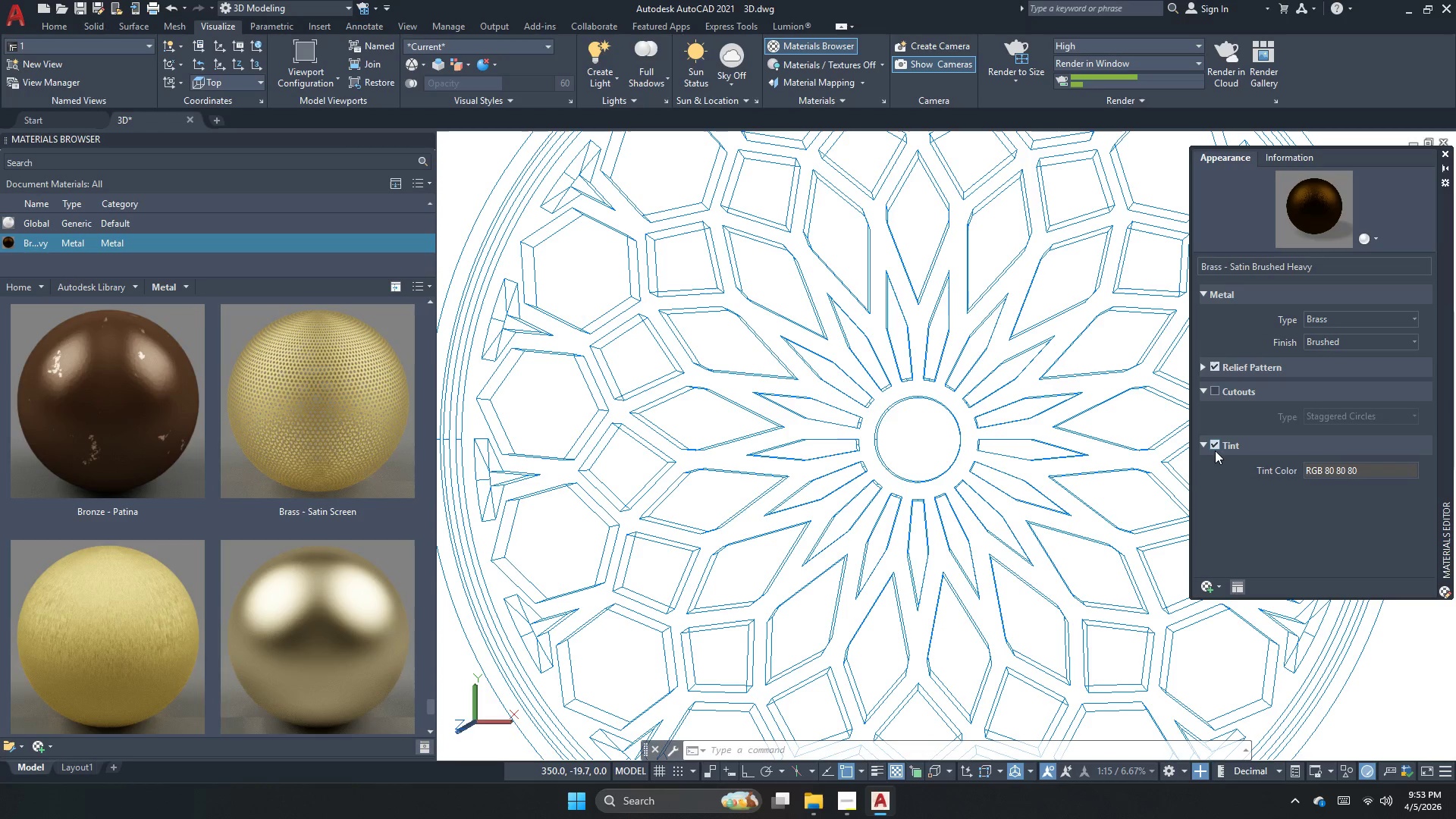 
left_click([1217, 447])
 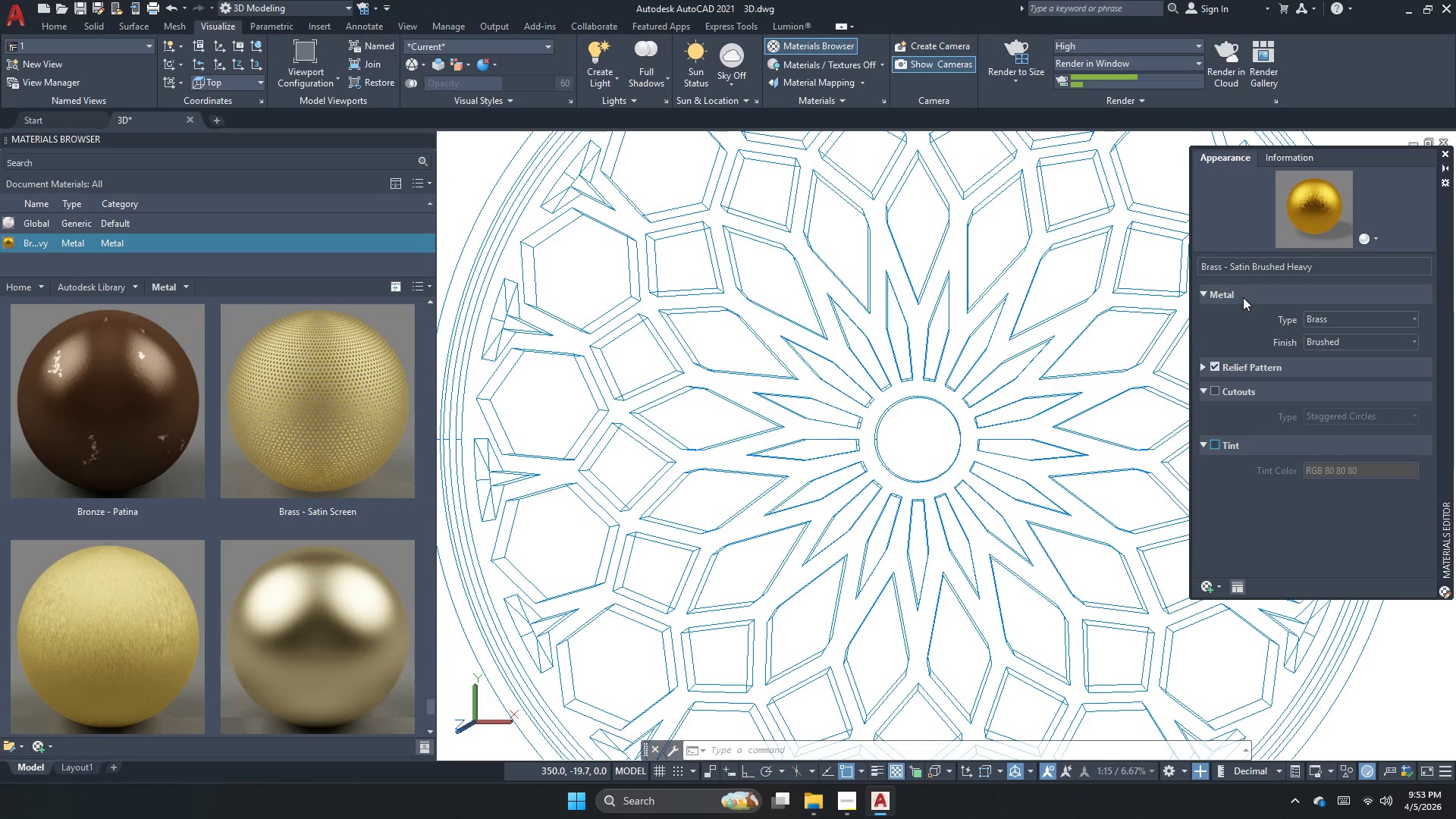 
left_click([1272, 275])
 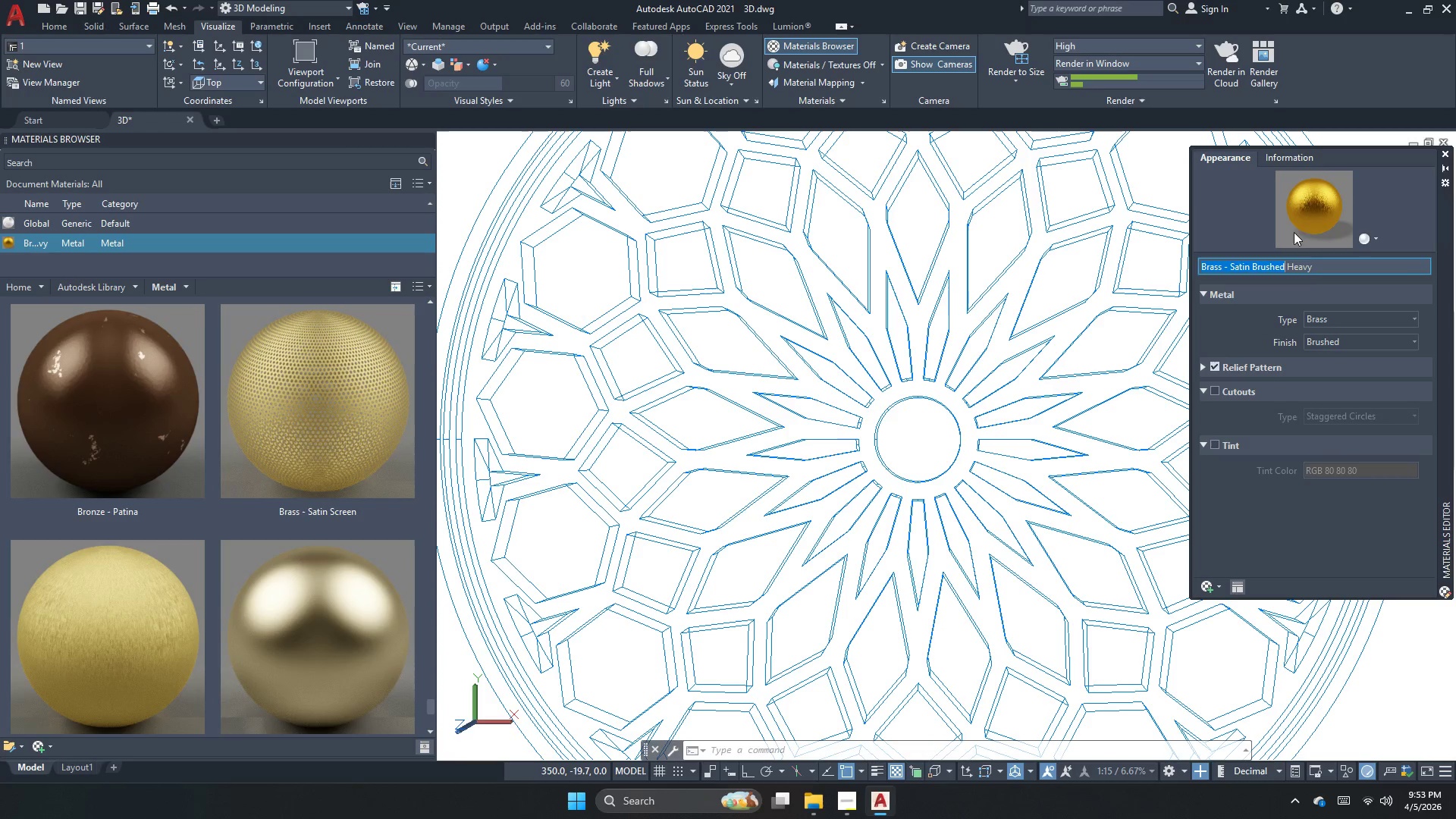 
left_click_drag(start_coordinate=[1310, 144], to_coordinate=[1304, 149])
 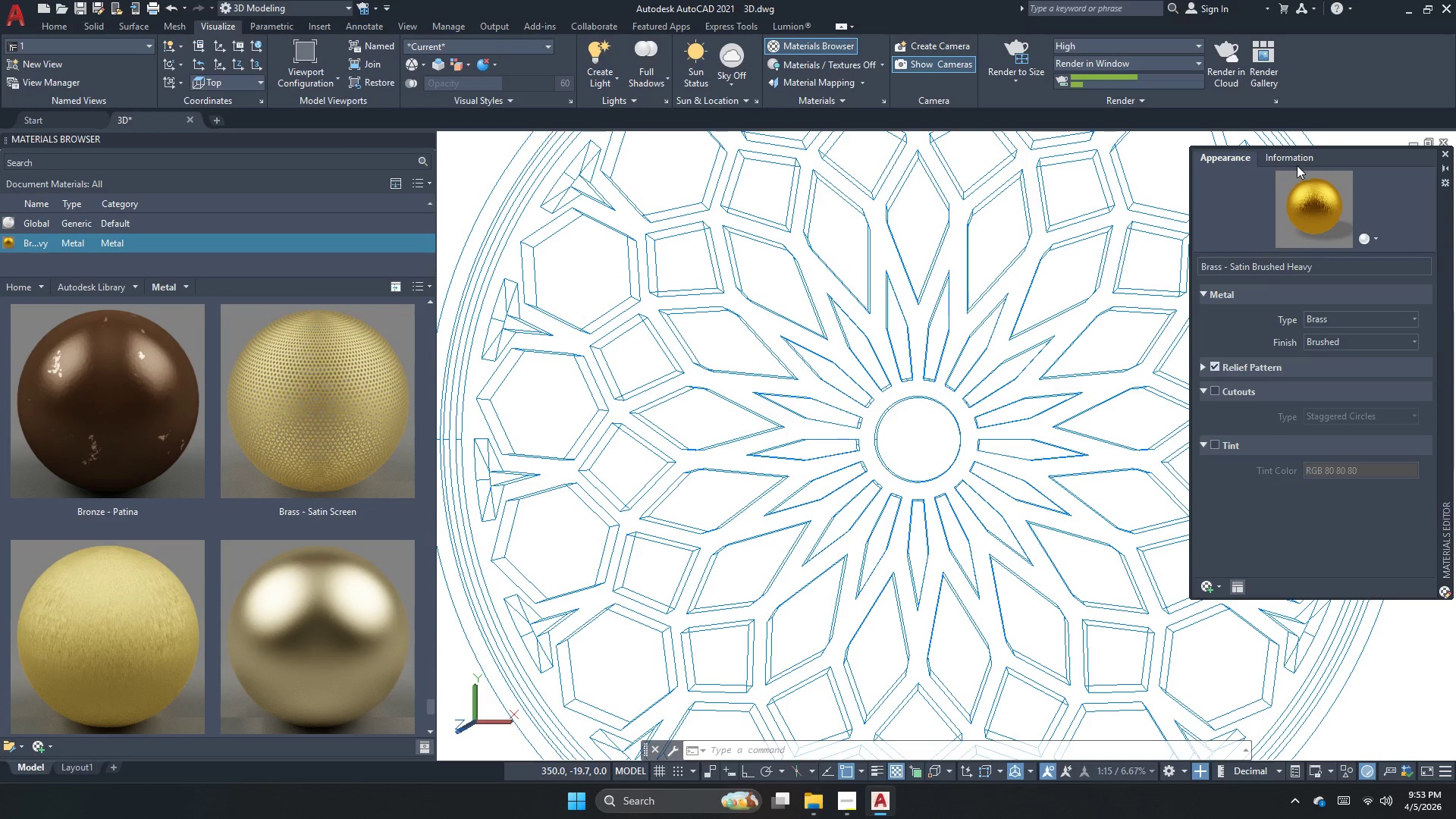 
double_click([1297, 165])
 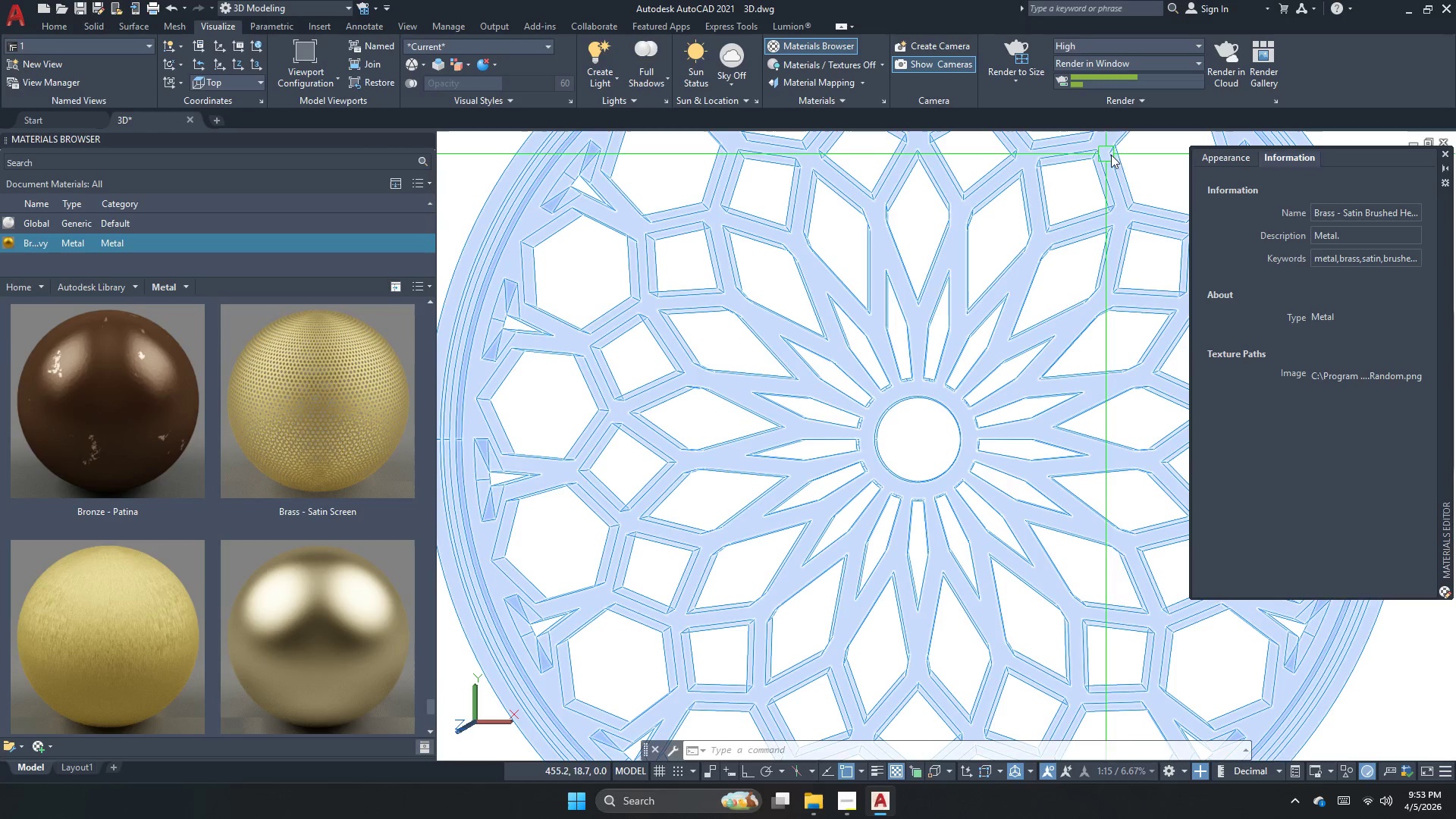 
left_click([1223, 157])
 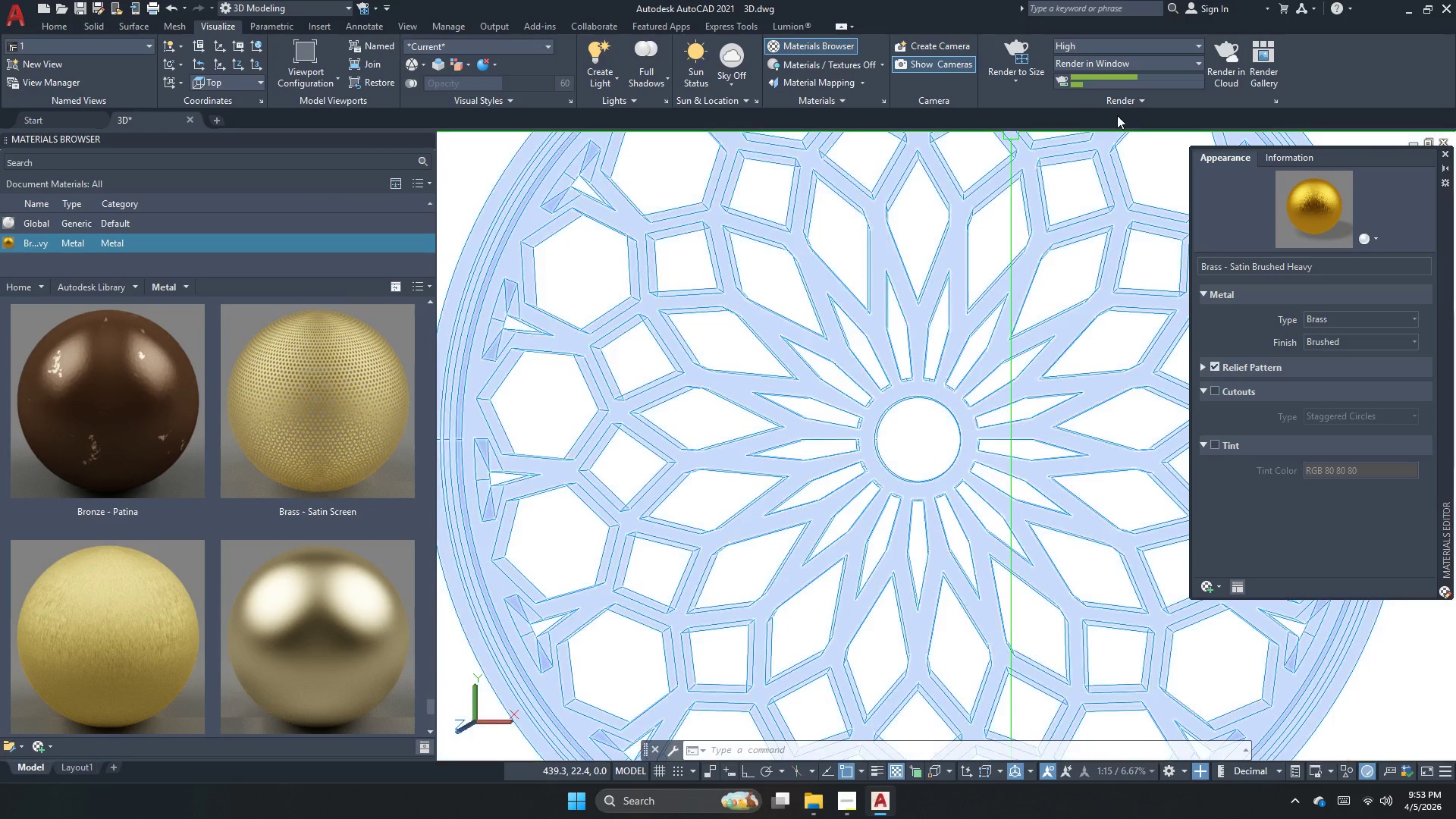 
left_click([1022, 41])
 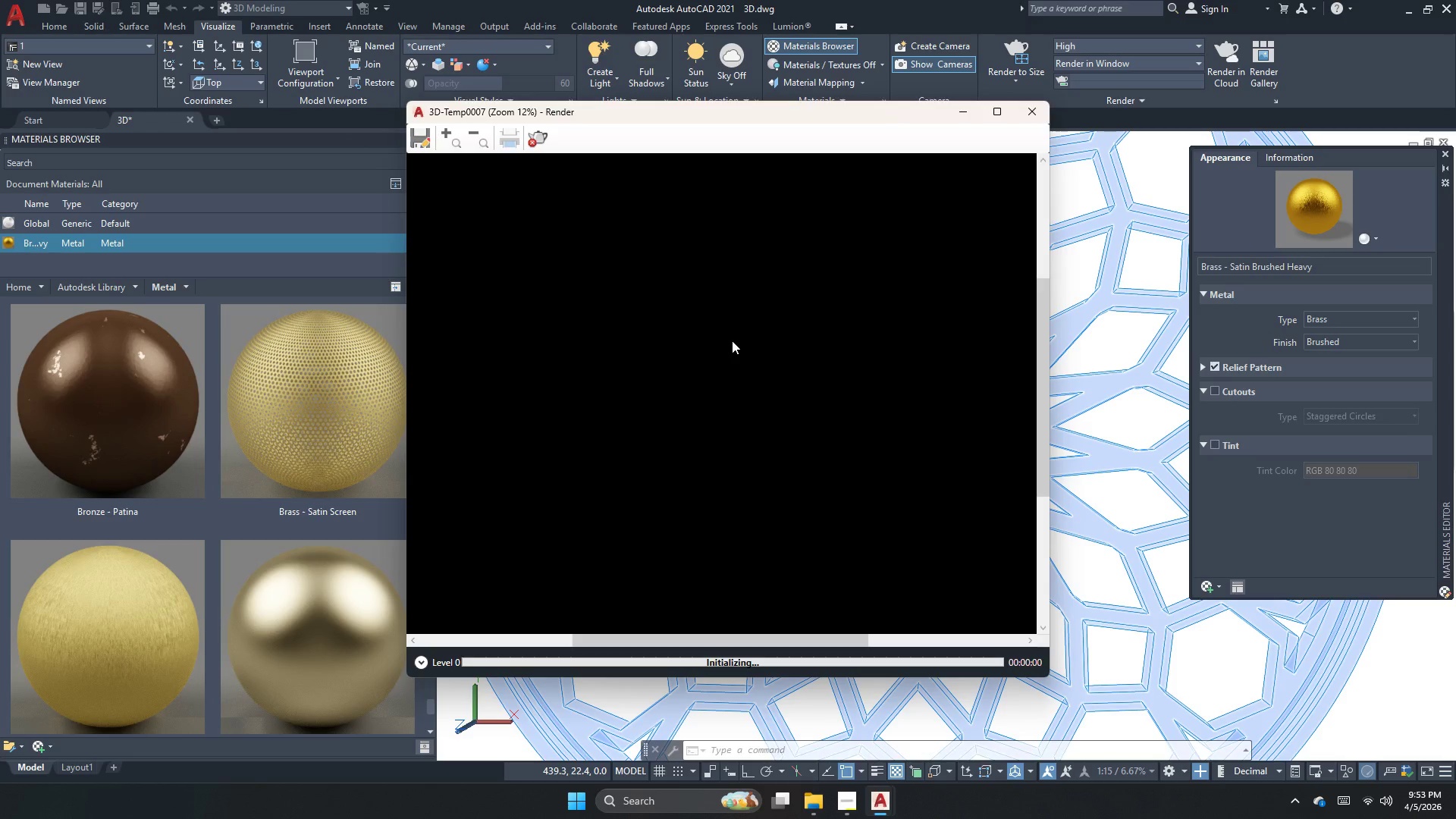 
scroll: coordinate [727, 366], scroll_direction: up, amount: 1.0
 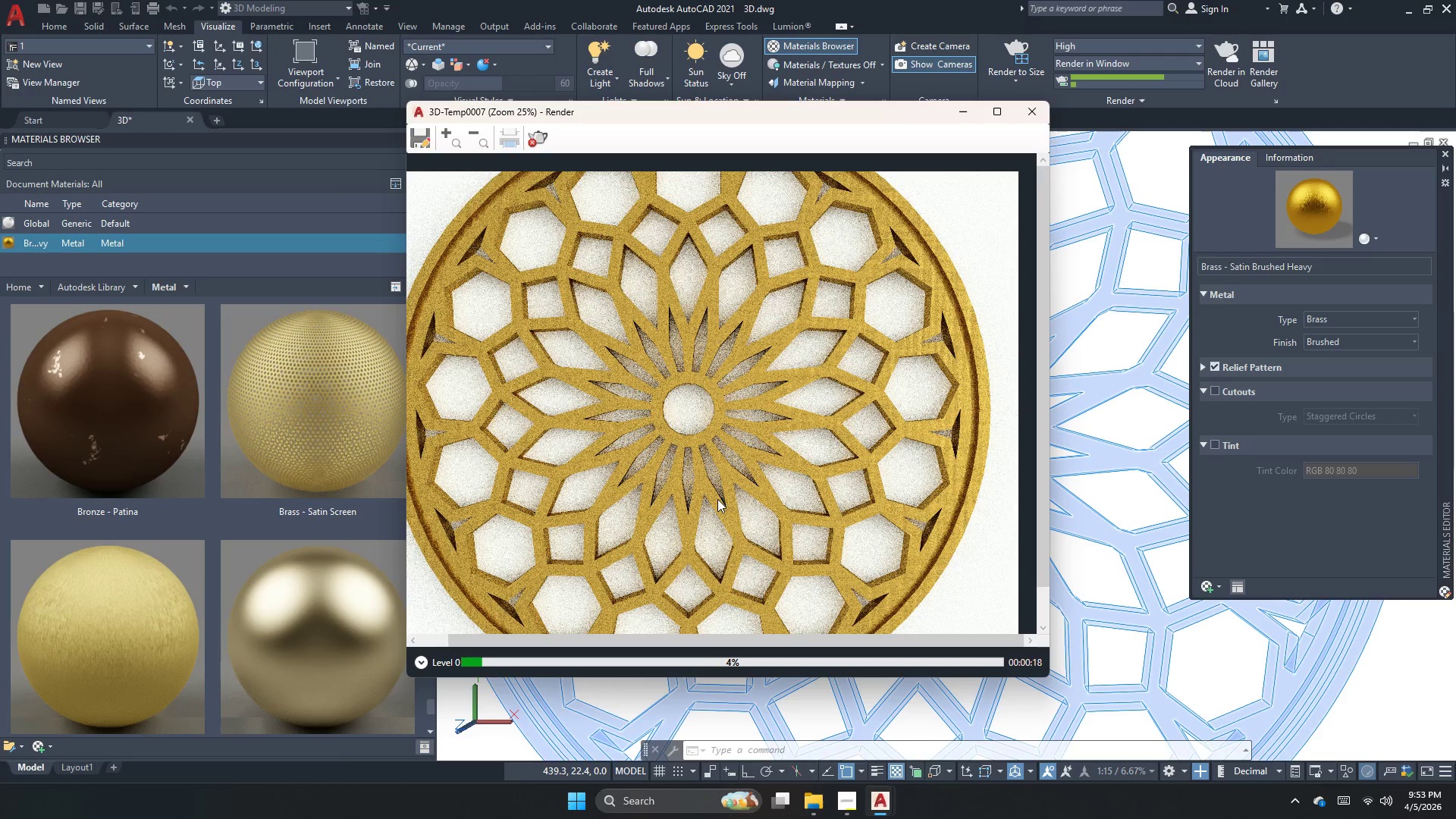 
wait(21.15)
 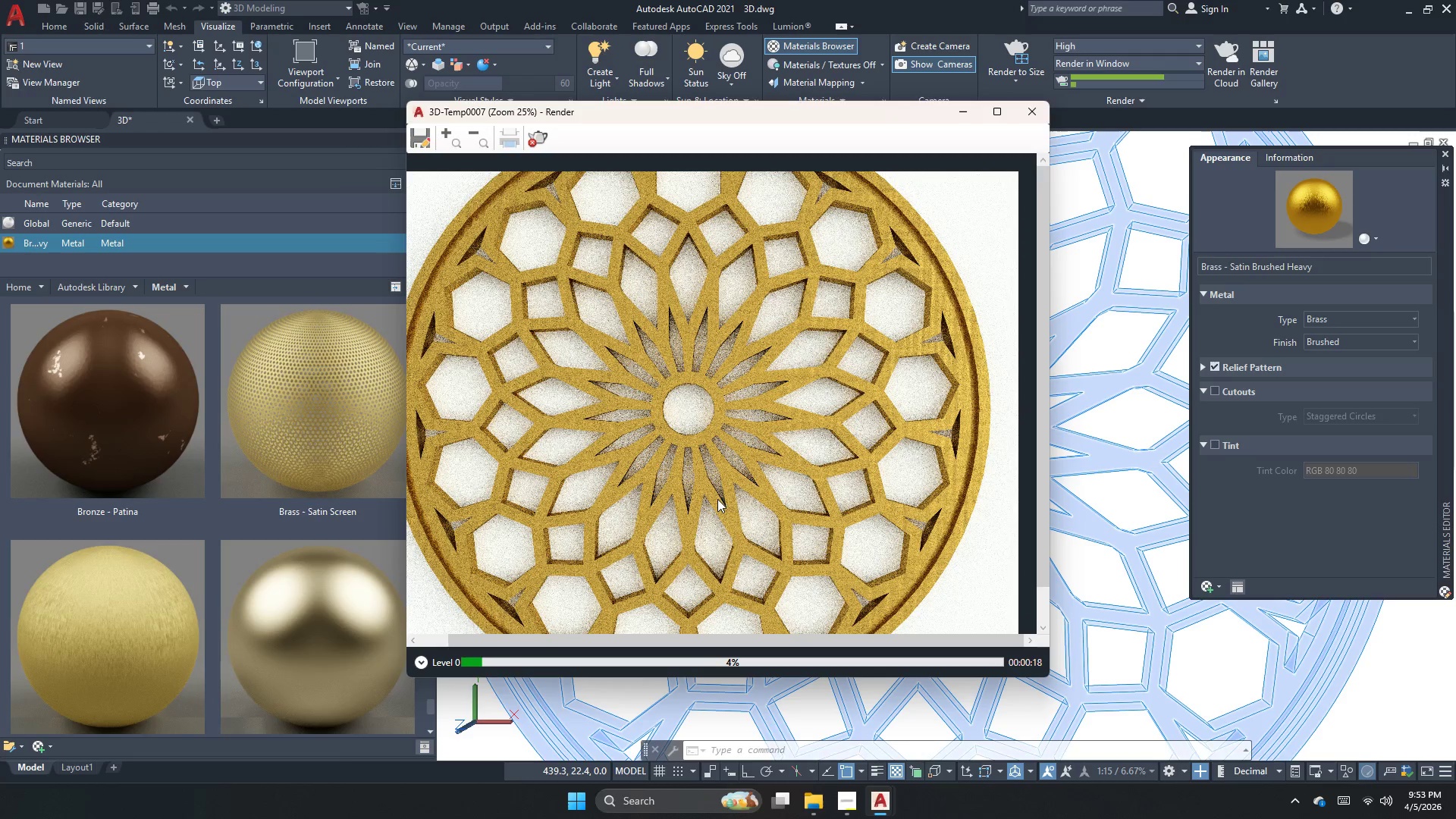 
scroll: coordinate [728, 386], scroll_direction: none, amount: 0.0
 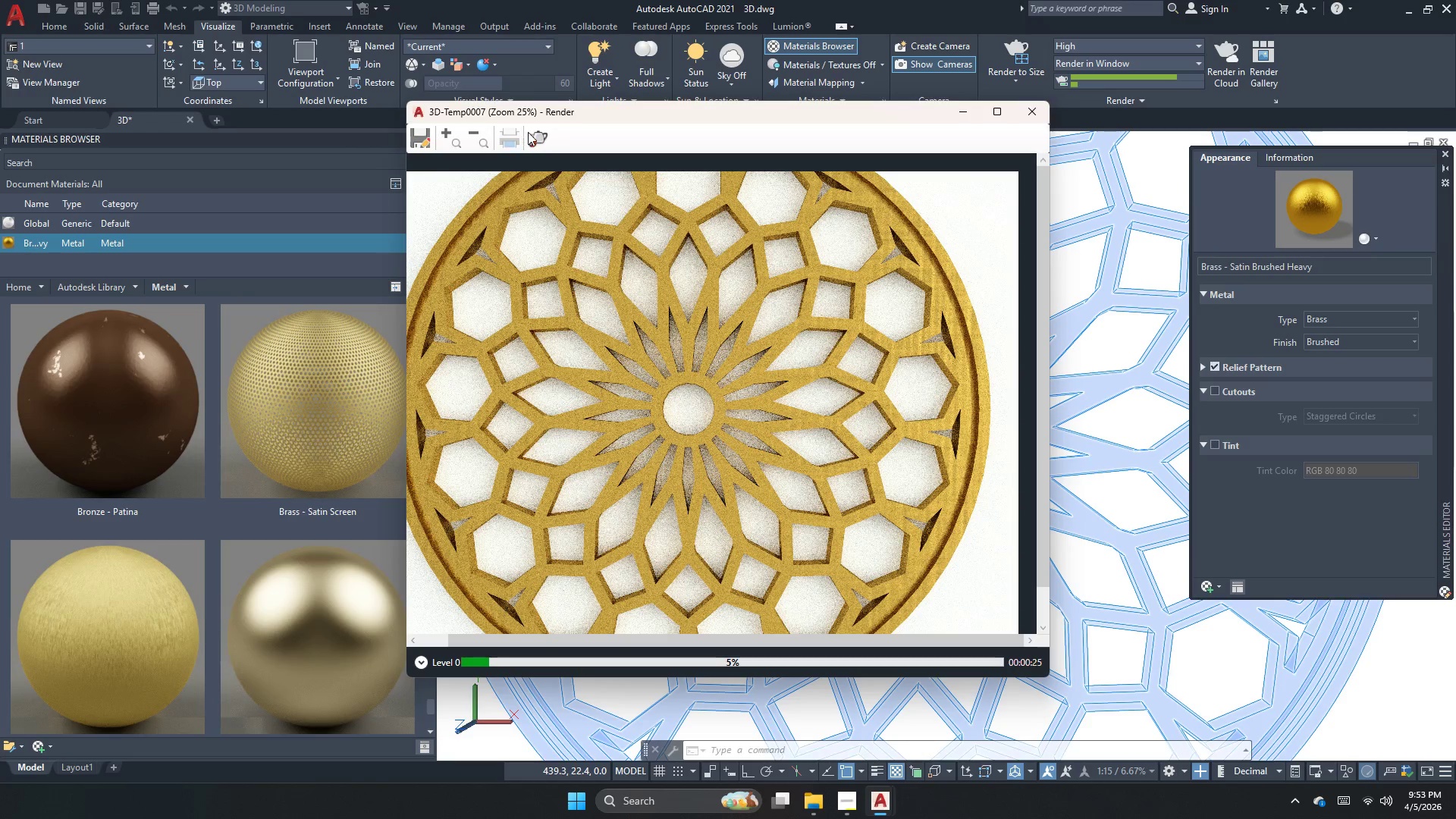 
left_click([540, 141])
 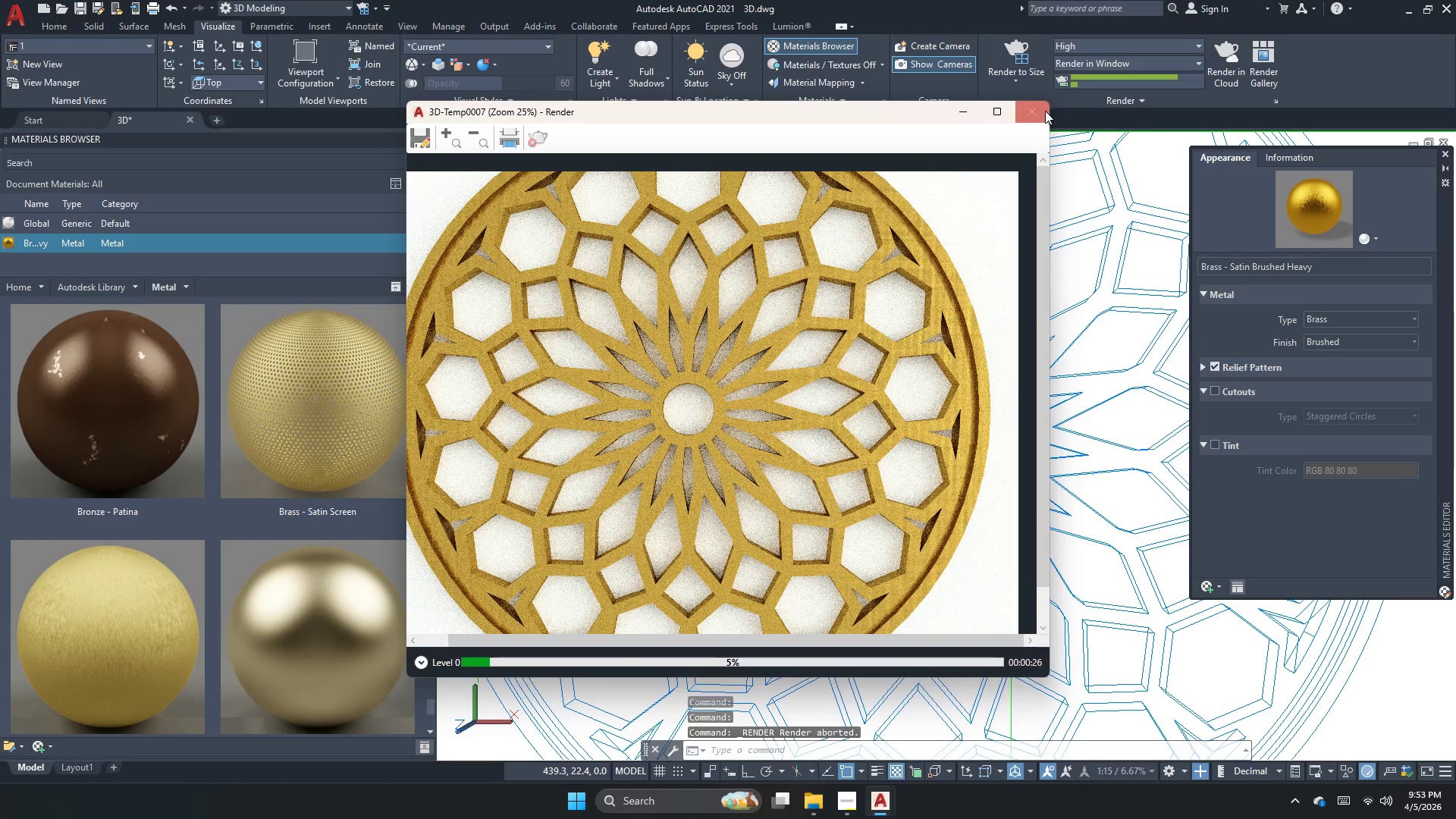 
left_click([1042, 111])
 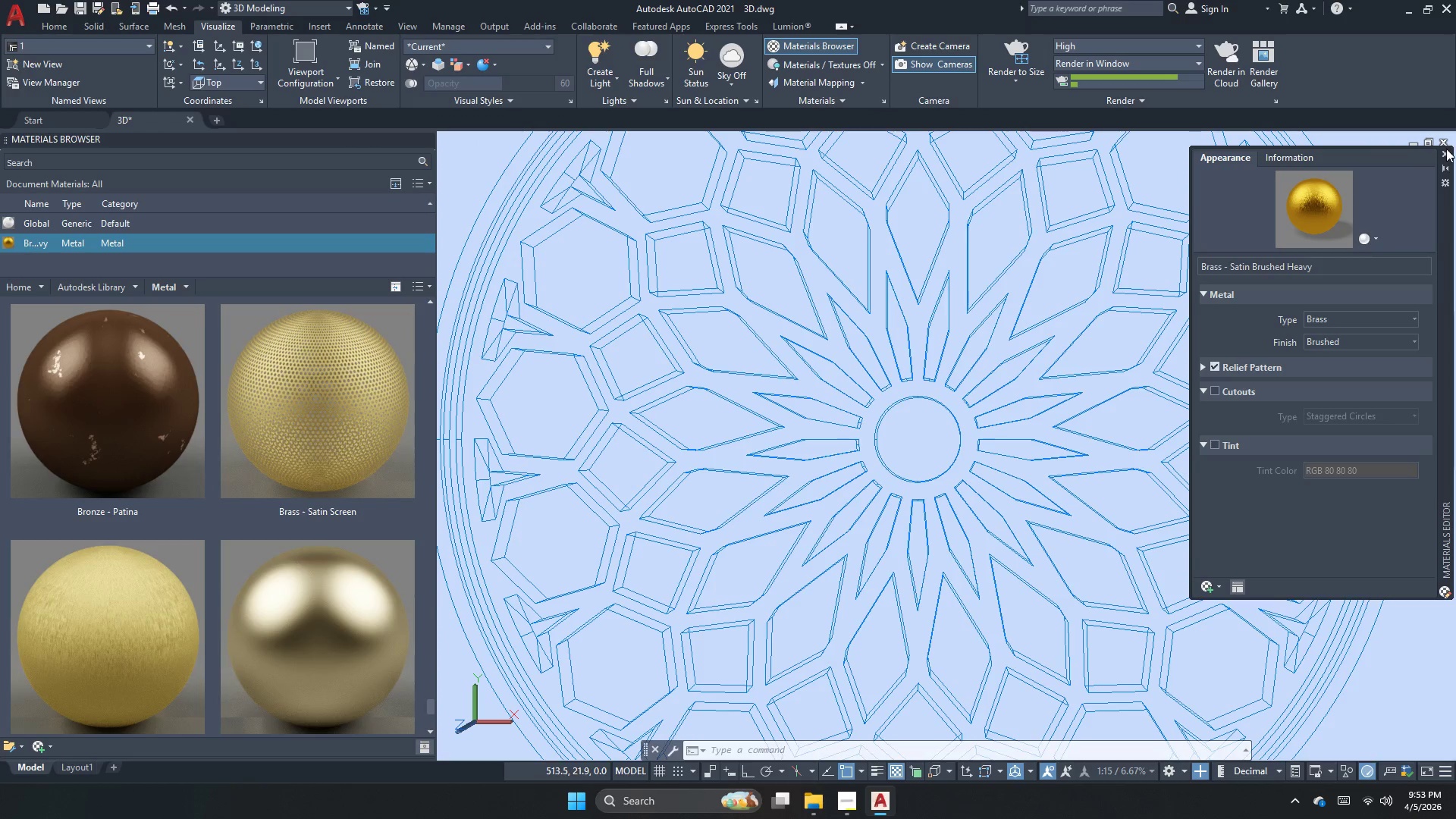 
left_click([1446, 149])
 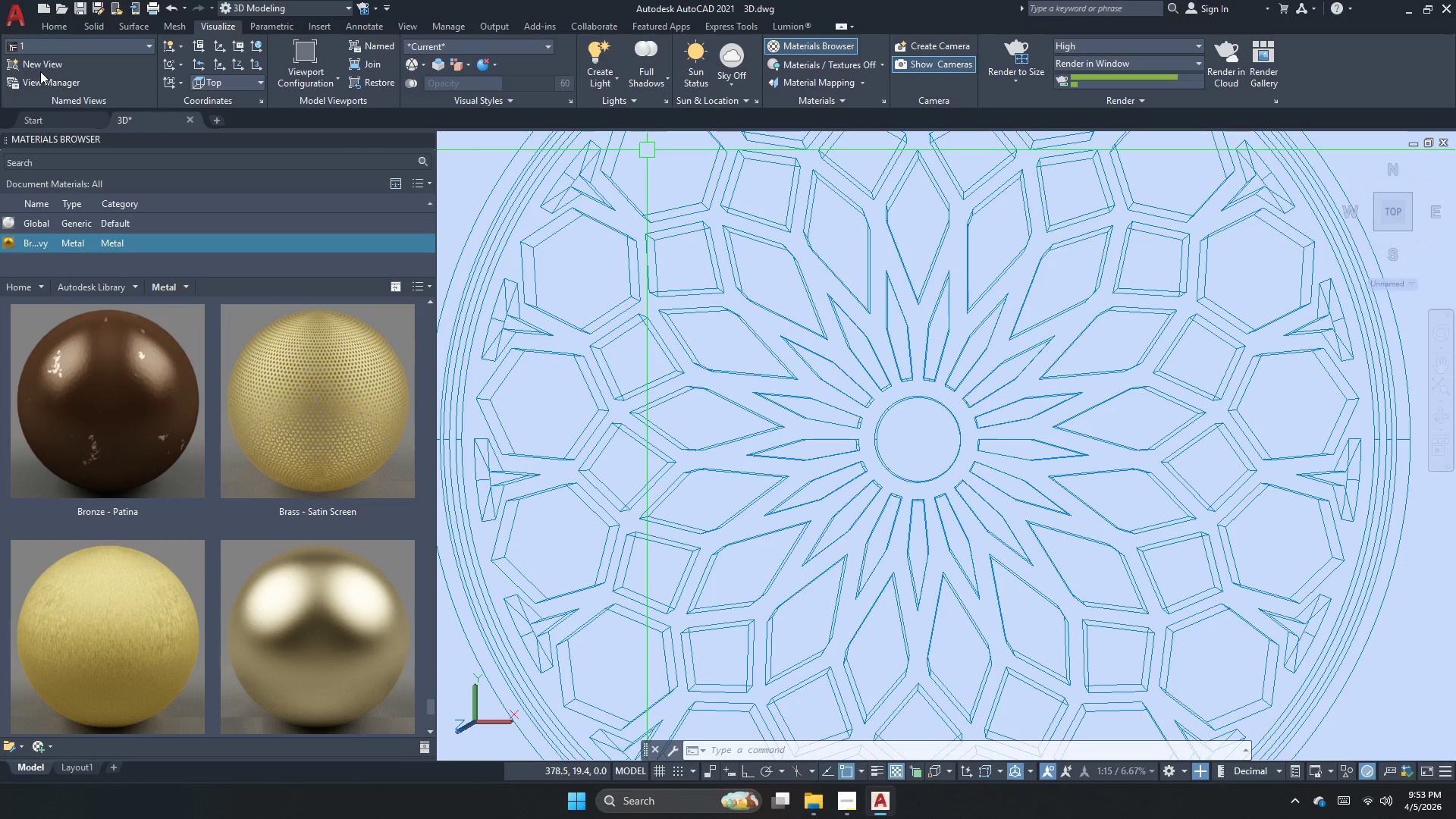 
left_click([60, 44])
 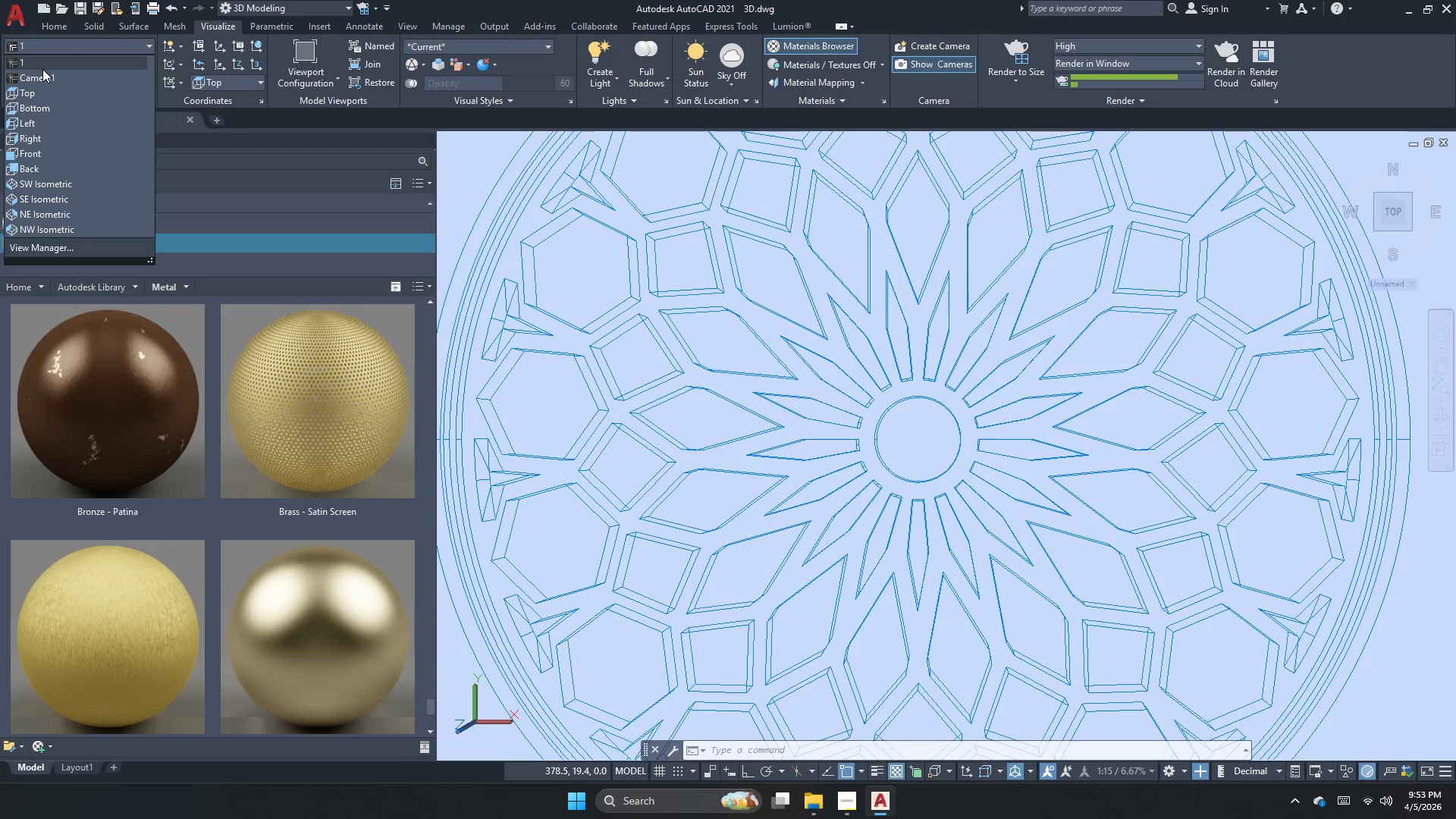 
left_click([50, 64])
 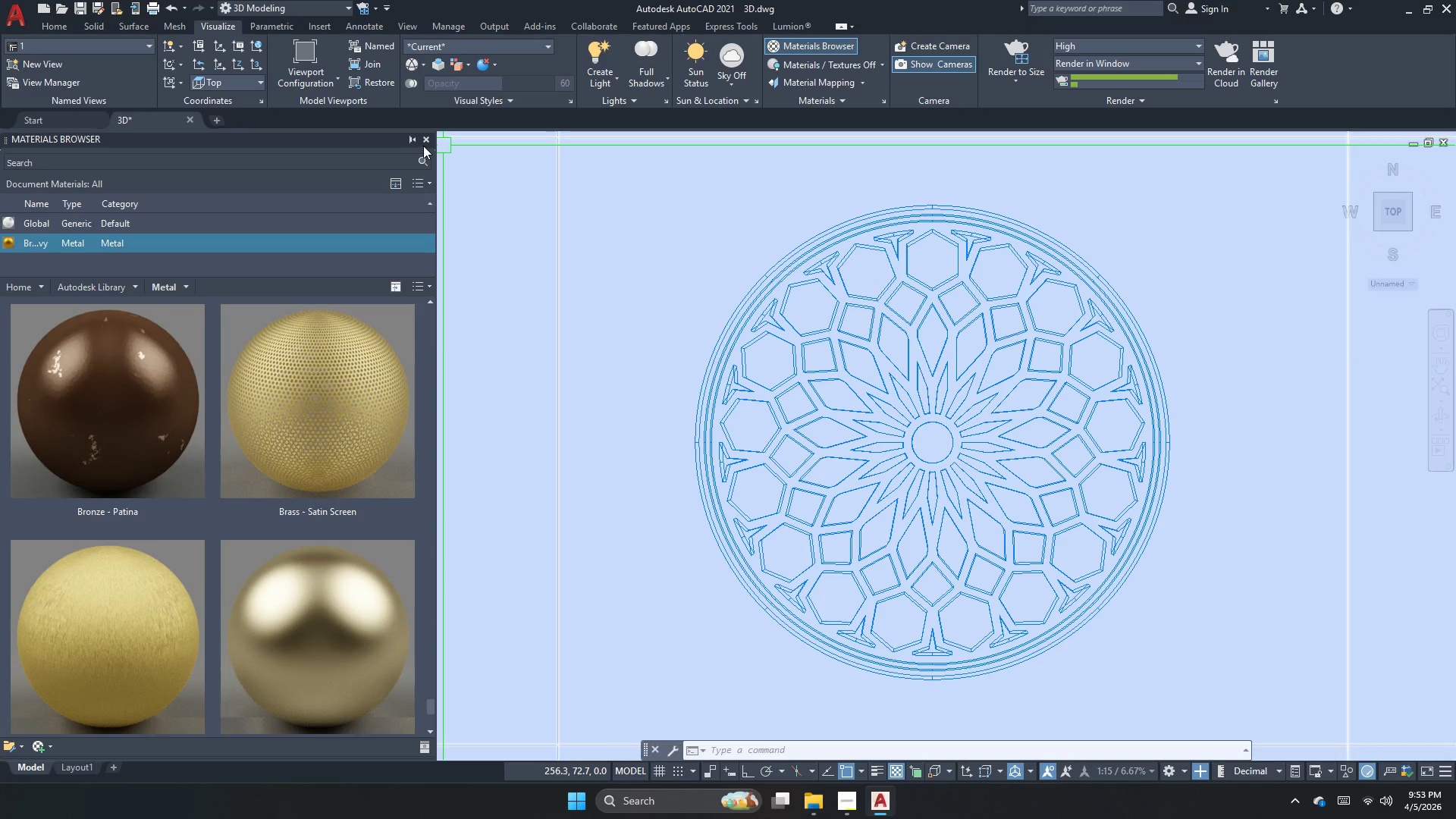 
left_click([425, 134])
 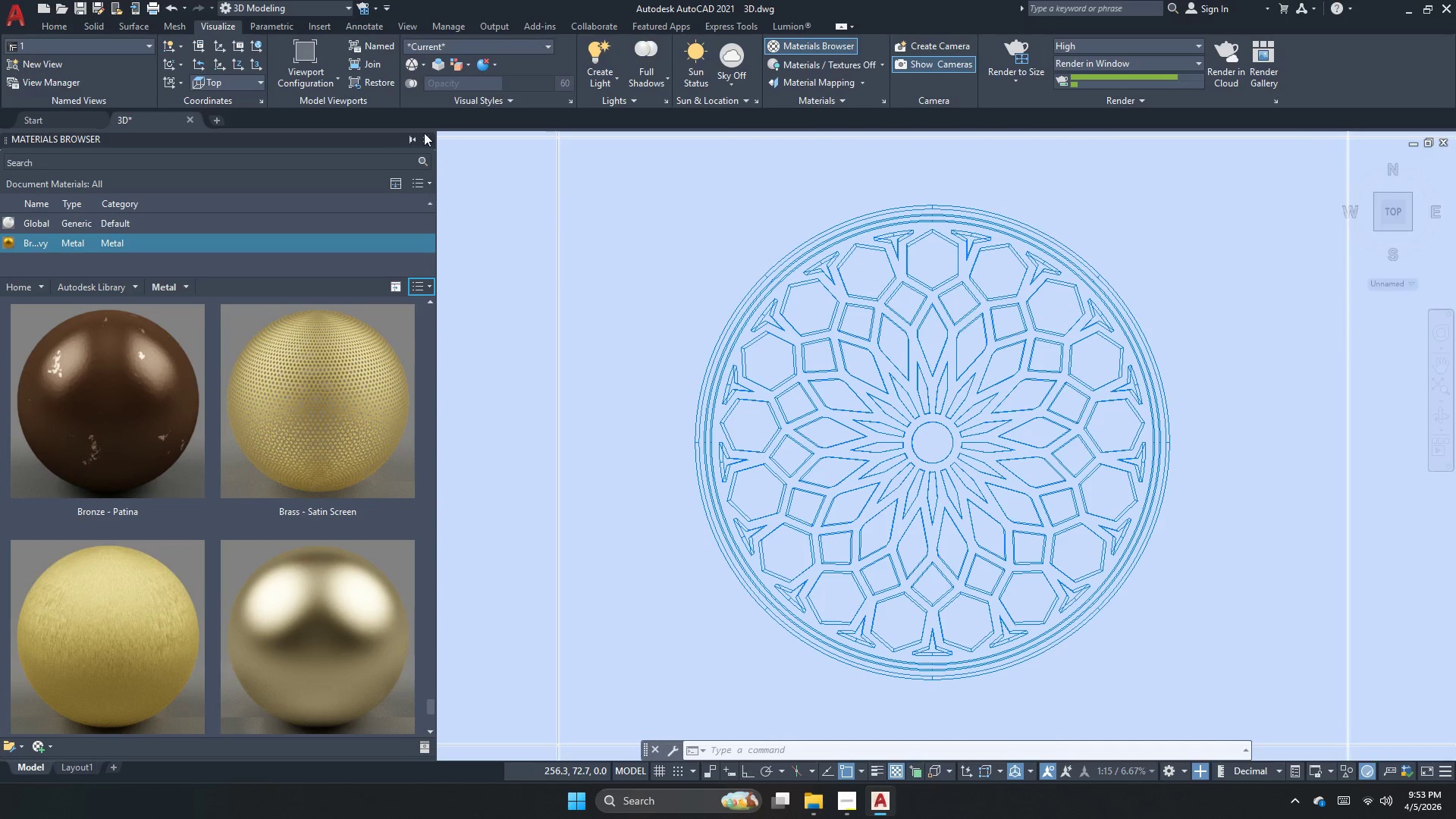 
left_click([428, 135])
 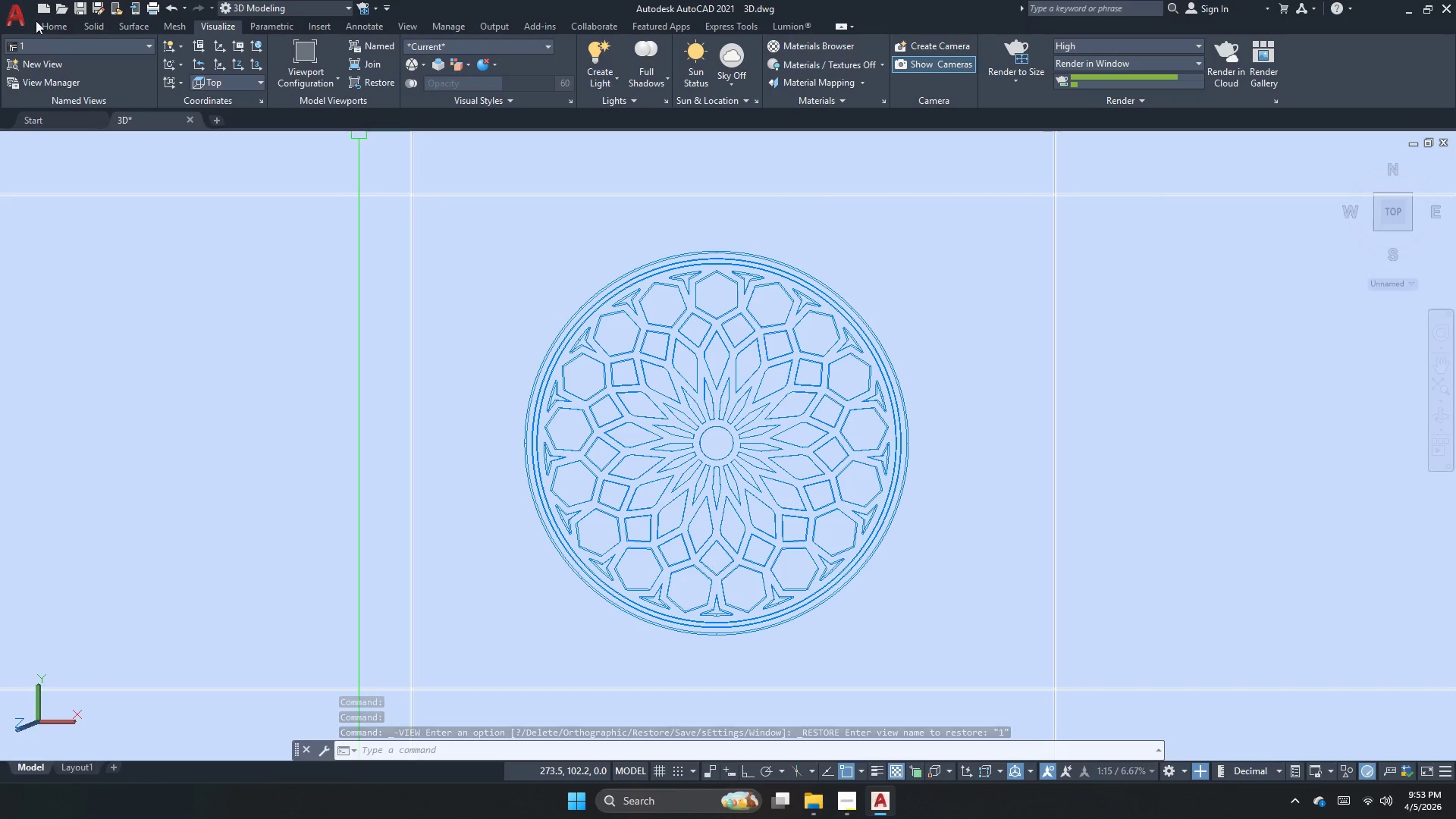 
left_click([48, 42])
 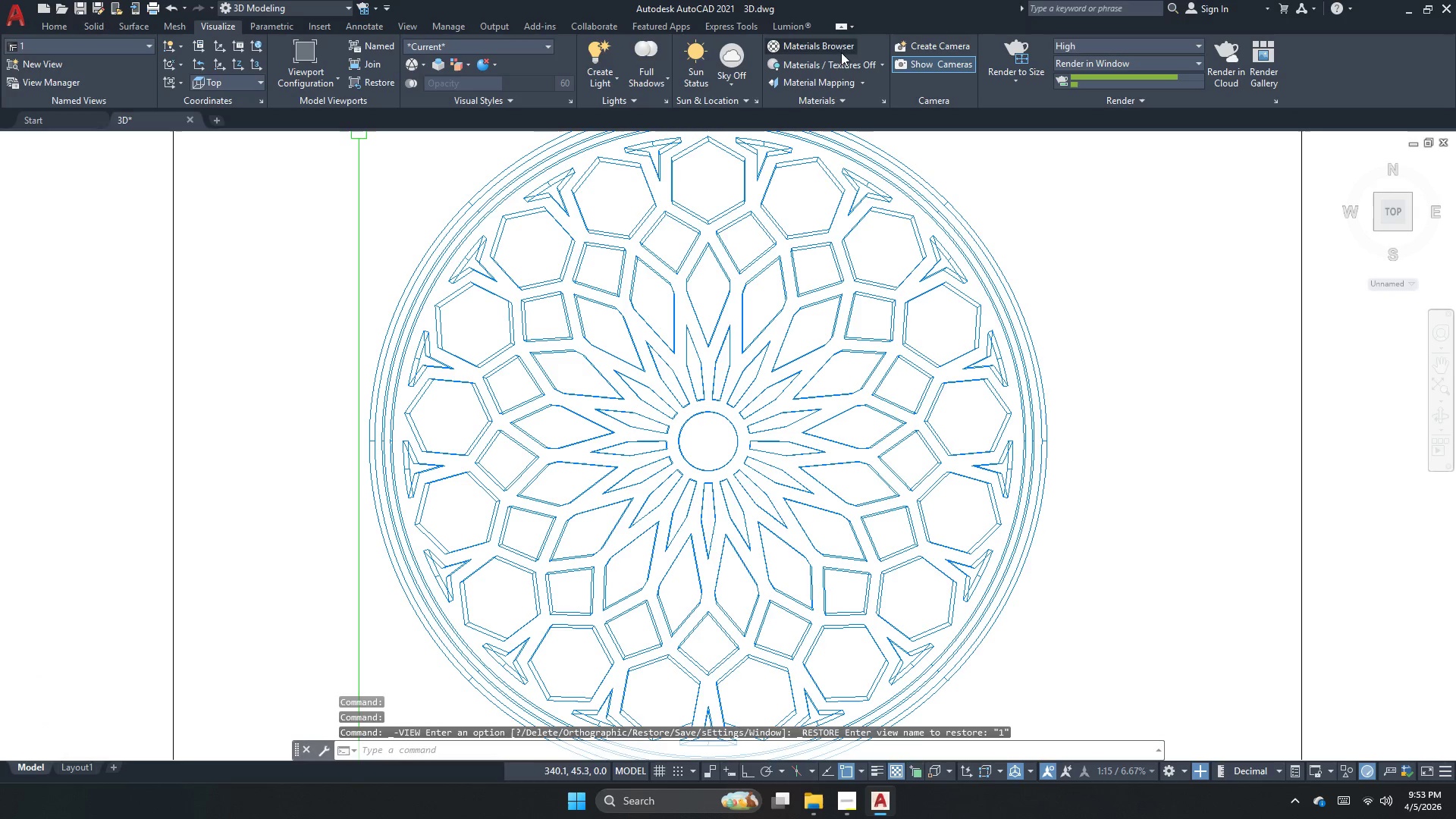 
left_click([999, 56])
 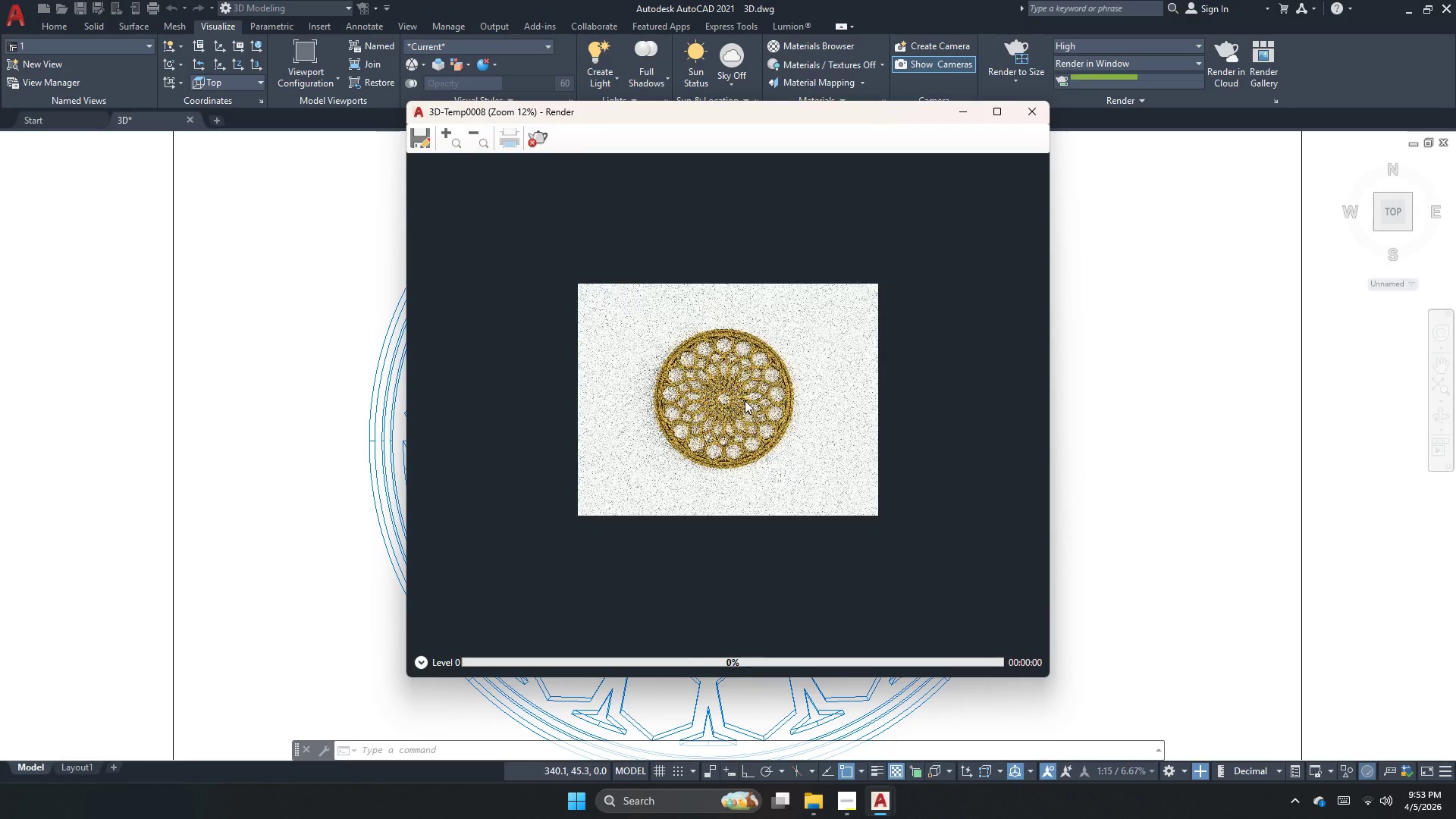 
scroll: coordinate [726, 407], scroll_direction: up, amount: 2.0
 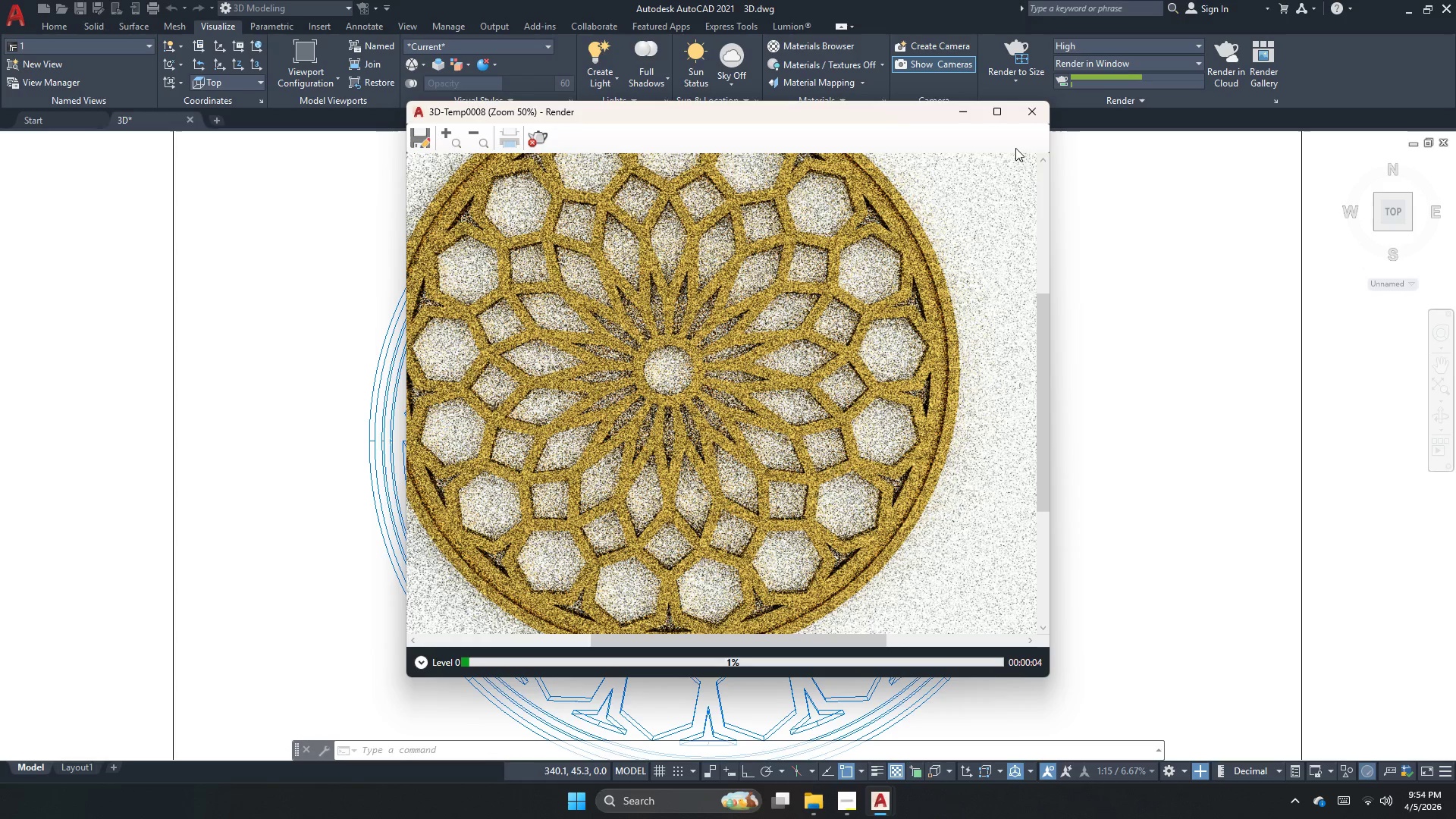 
scroll: coordinate [711, 494], scroll_direction: down, amount: 3.0
 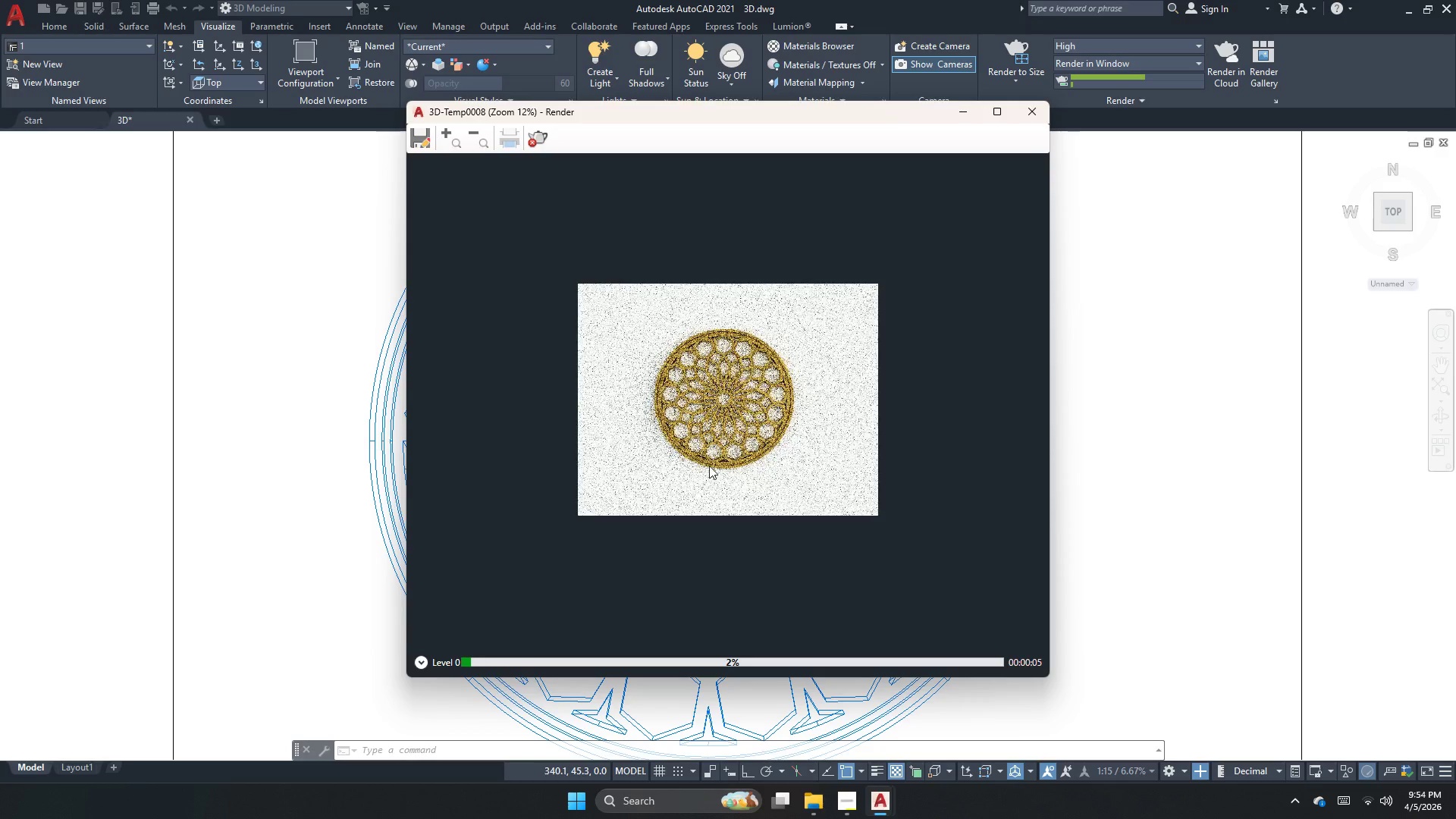 
scroll: coordinate [696, 444], scroll_direction: up, amount: 1.0
 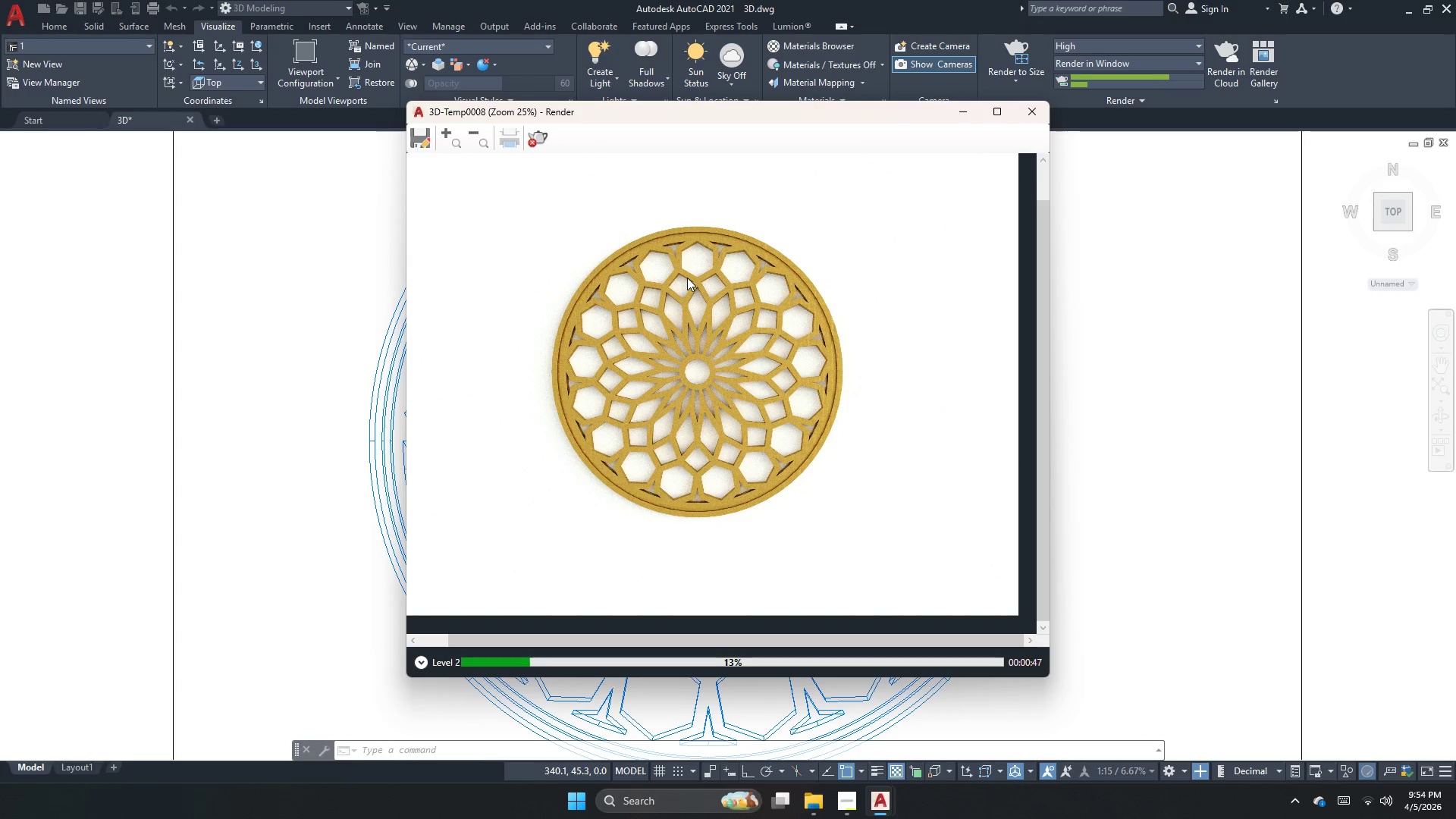 
wait(45.3)
 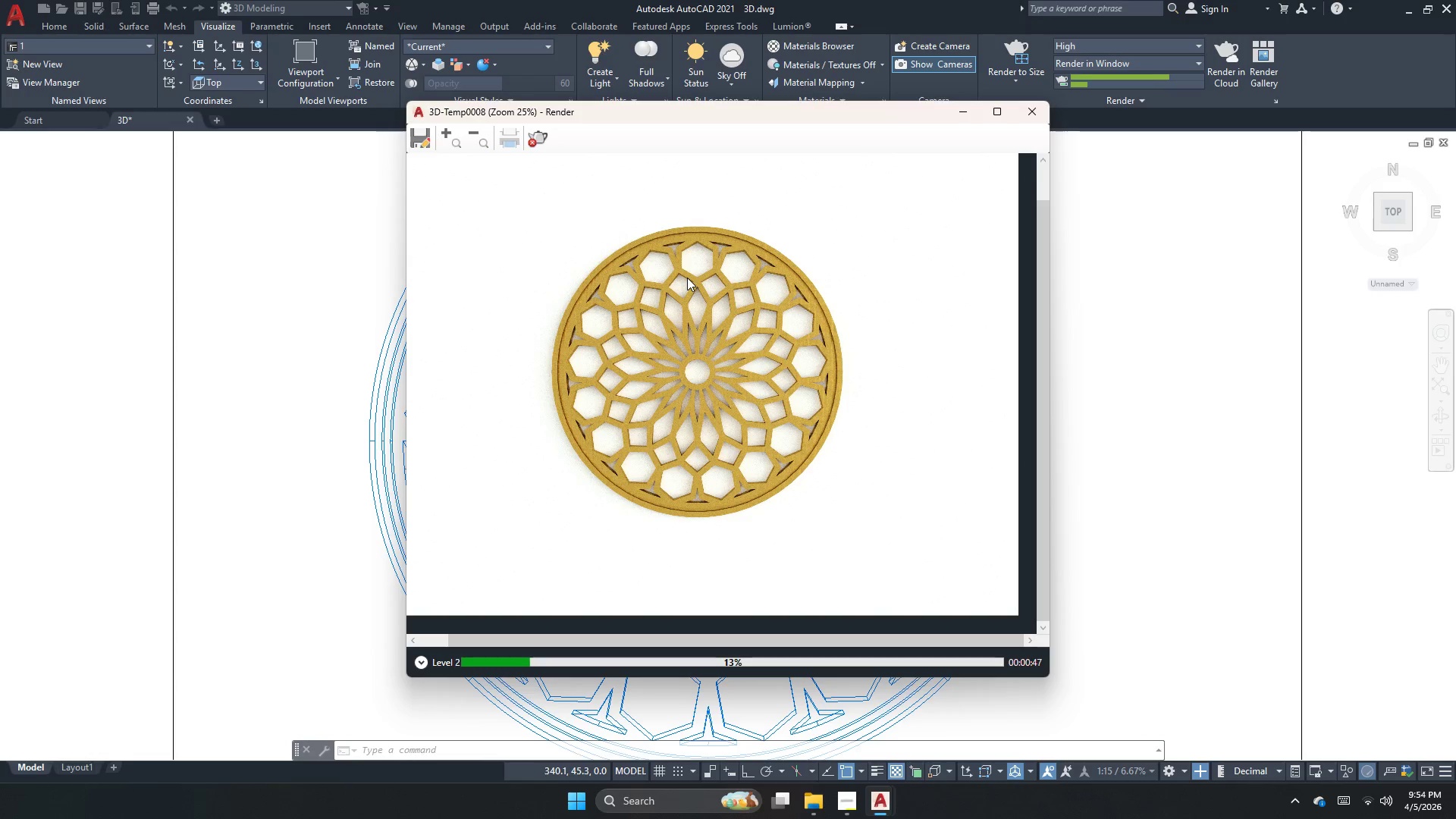 
scroll: coordinate [677, 391], scroll_direction: up, amount: 4.0
 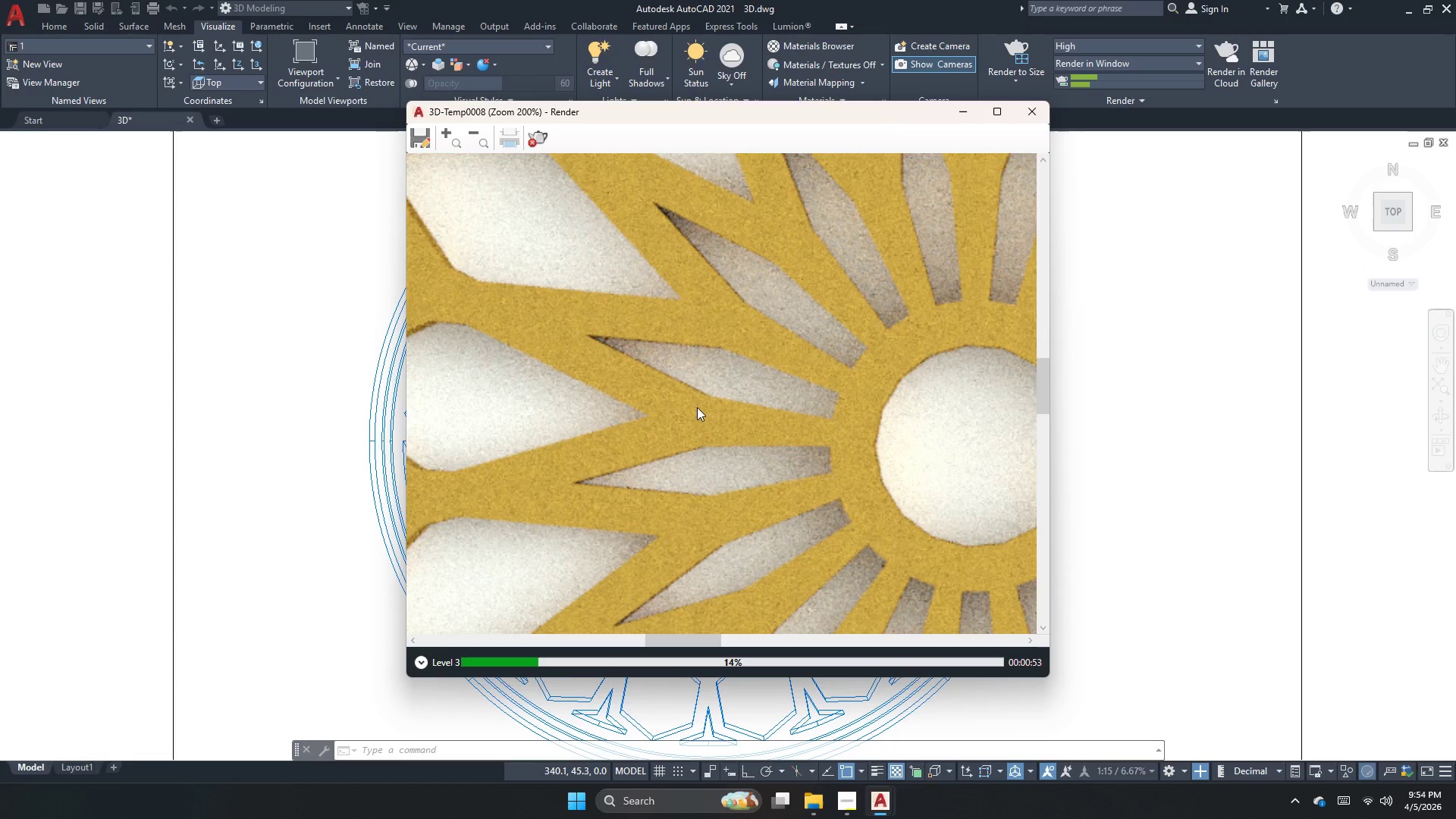 
scroll: coordinate [697, 407], scroll_direction: down, amount: 3.0
 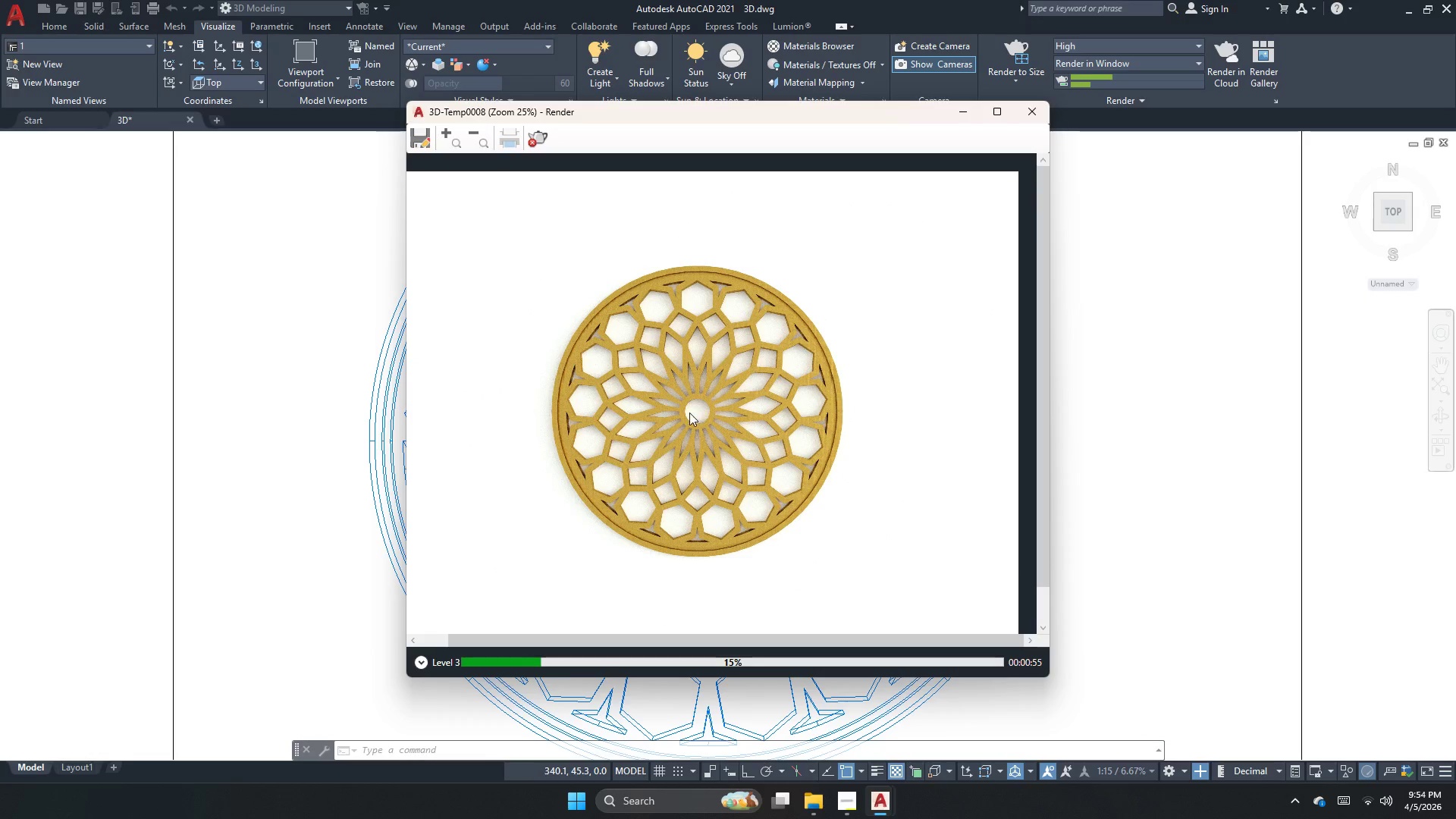 
scroll: coordinate [521, 541], scroll_direction: up, amount: 3.0
 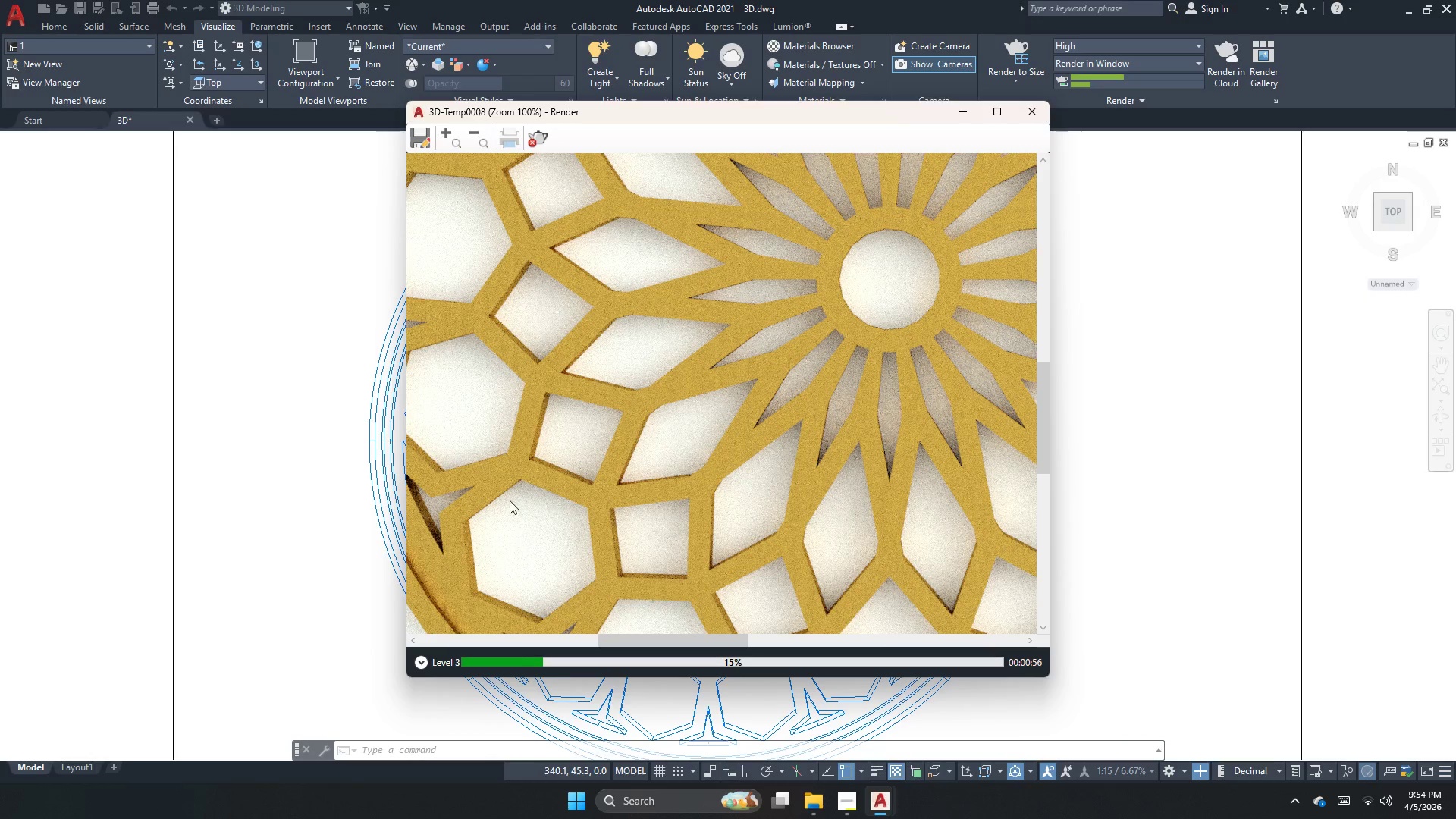 
scroll: coordinate [484, 458], scroll_direction: down, amount: 1.0
 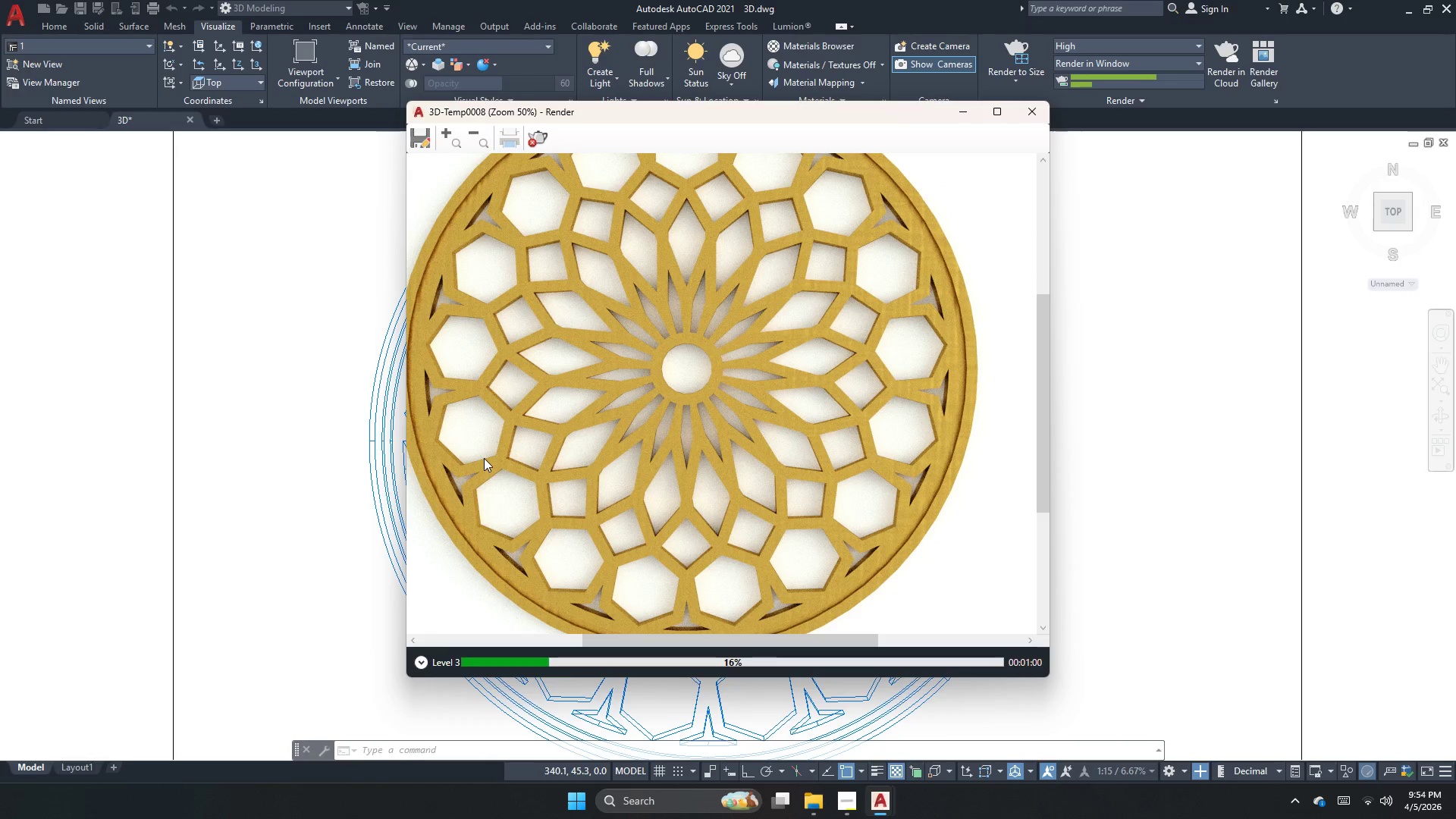 
scroll: coordinate [601, 387], scroll_direction: none, amount: 0.0
 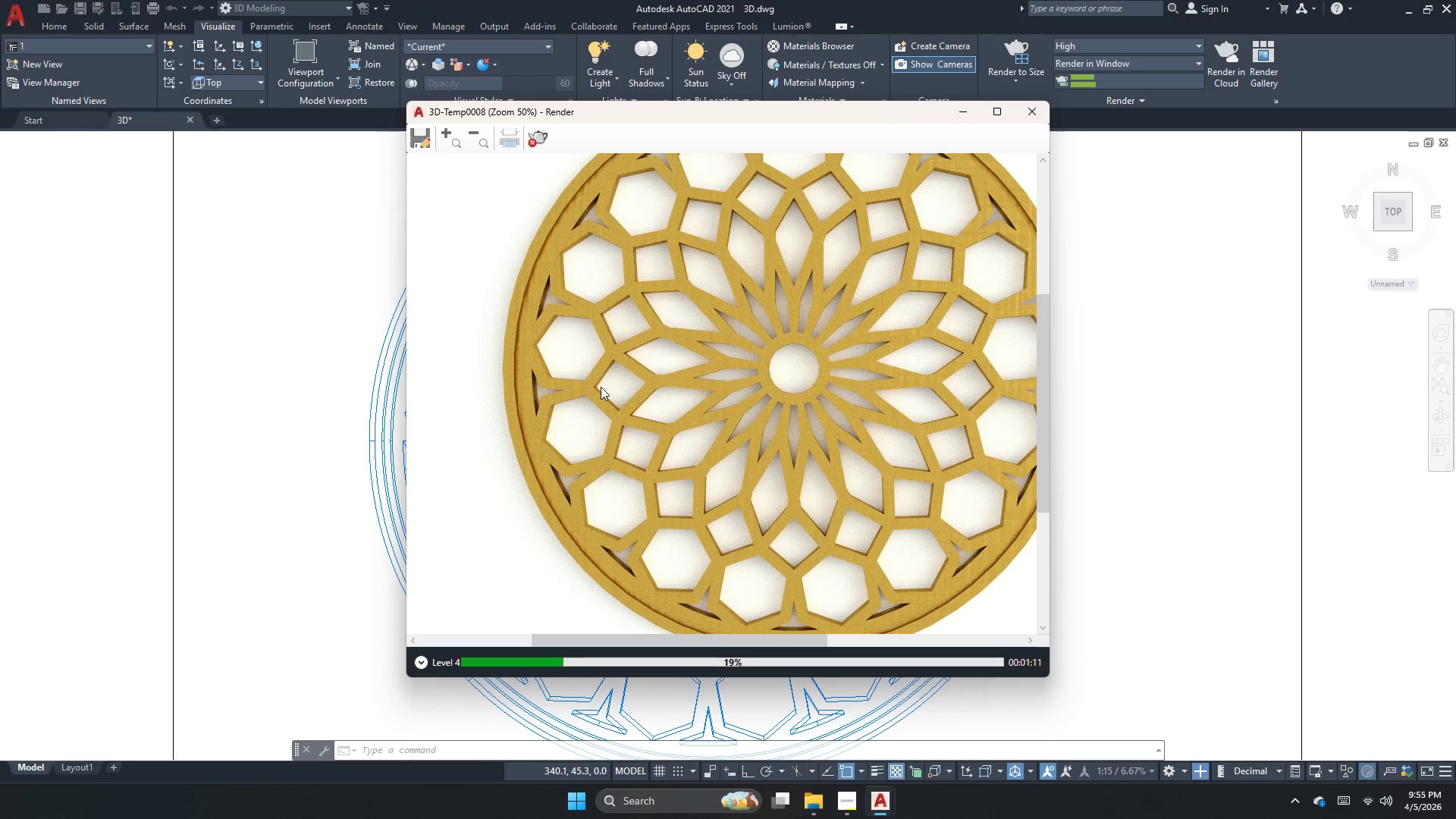 
wait(13.61)
 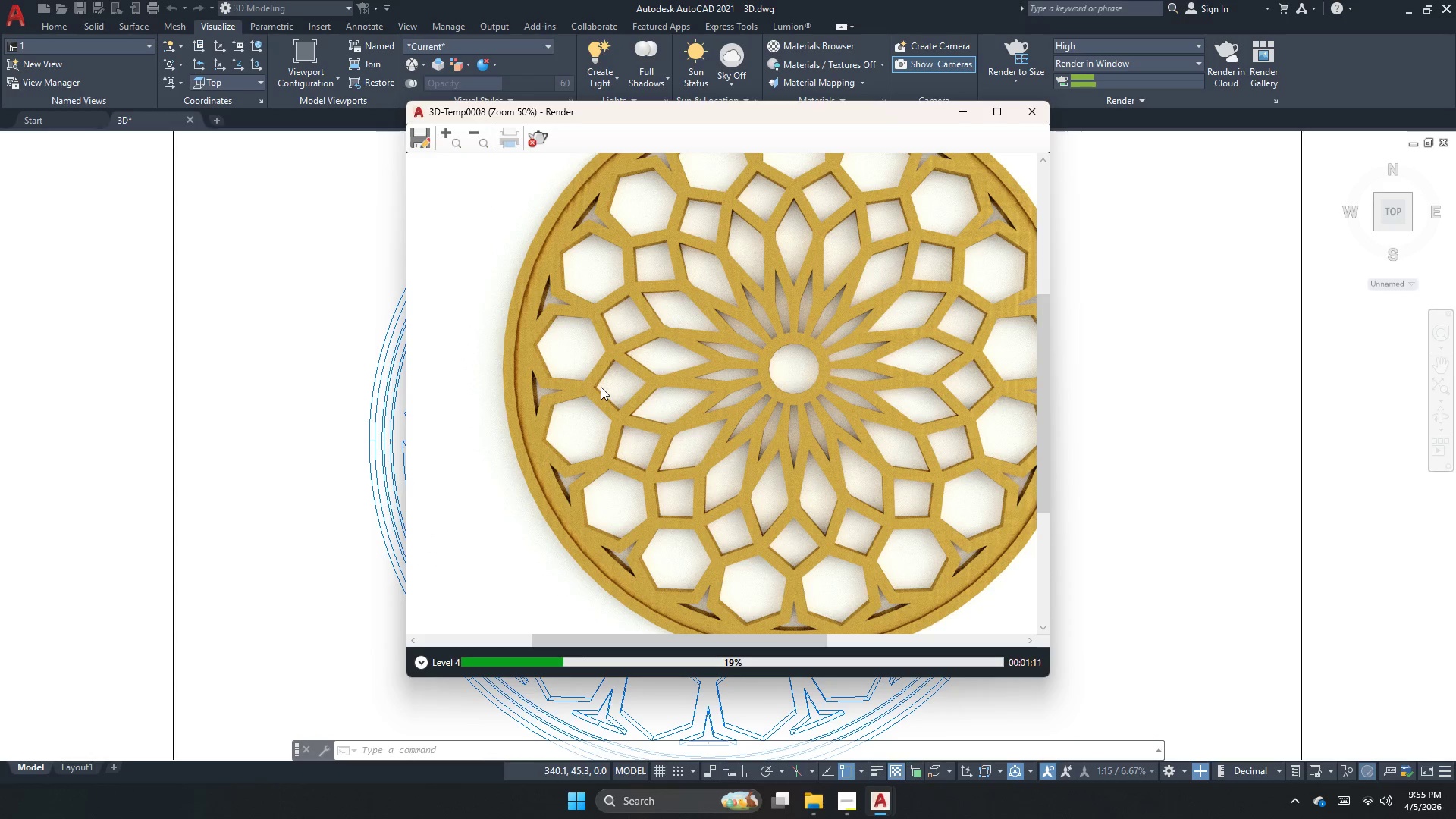 
left_click([800, 806])
 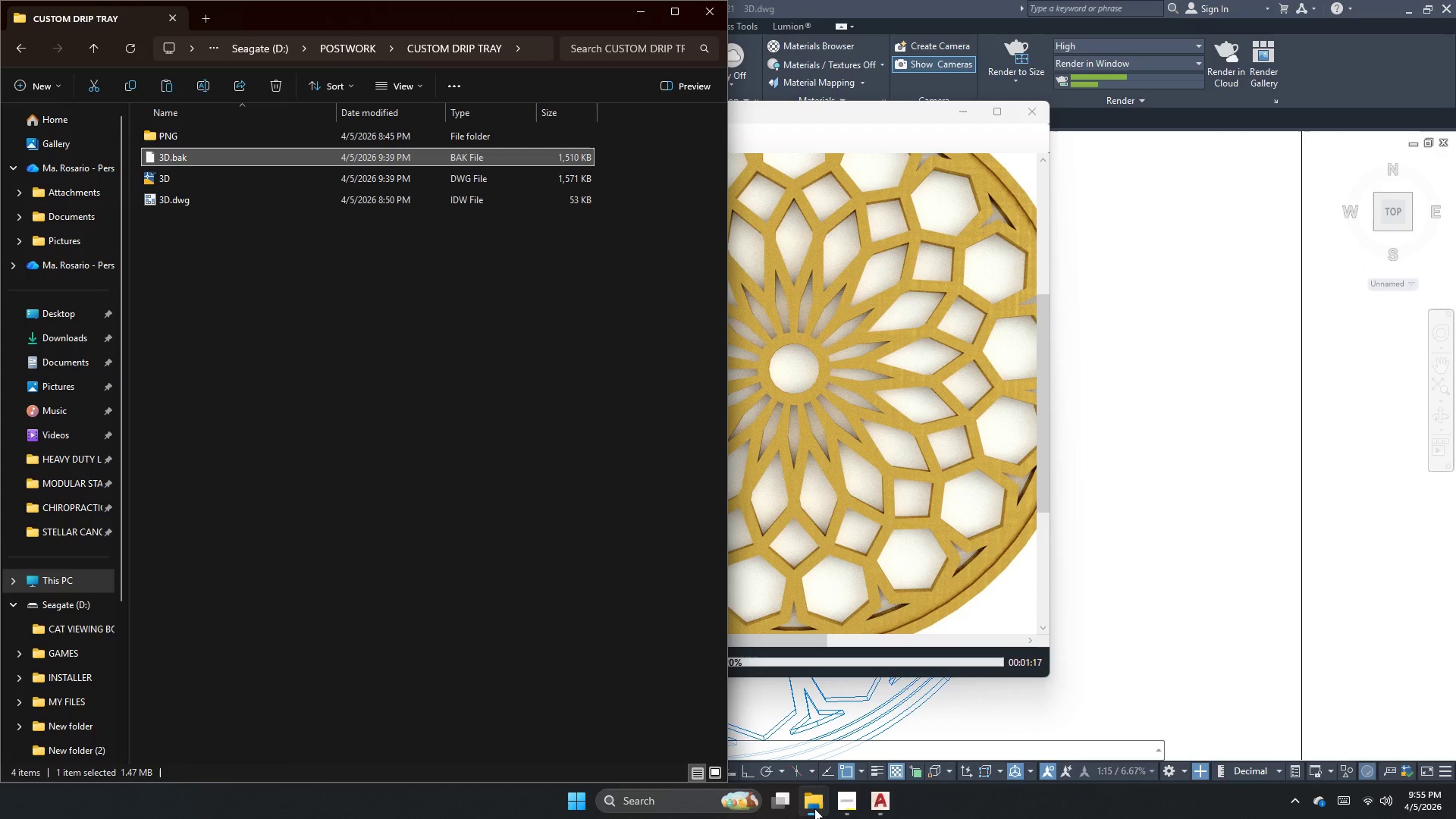 
left_click([814, 808])
 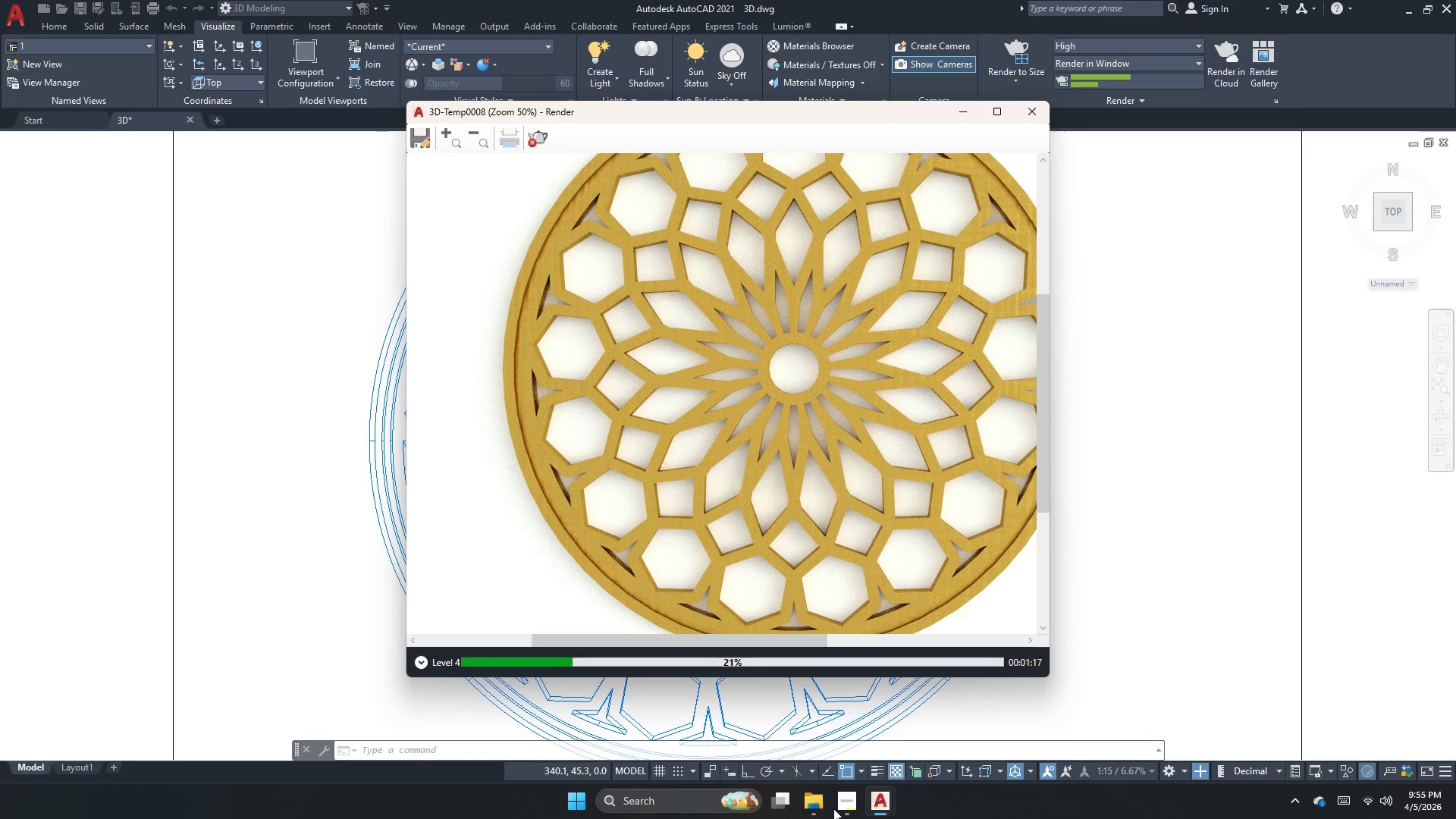 
left_click([846, 805])